 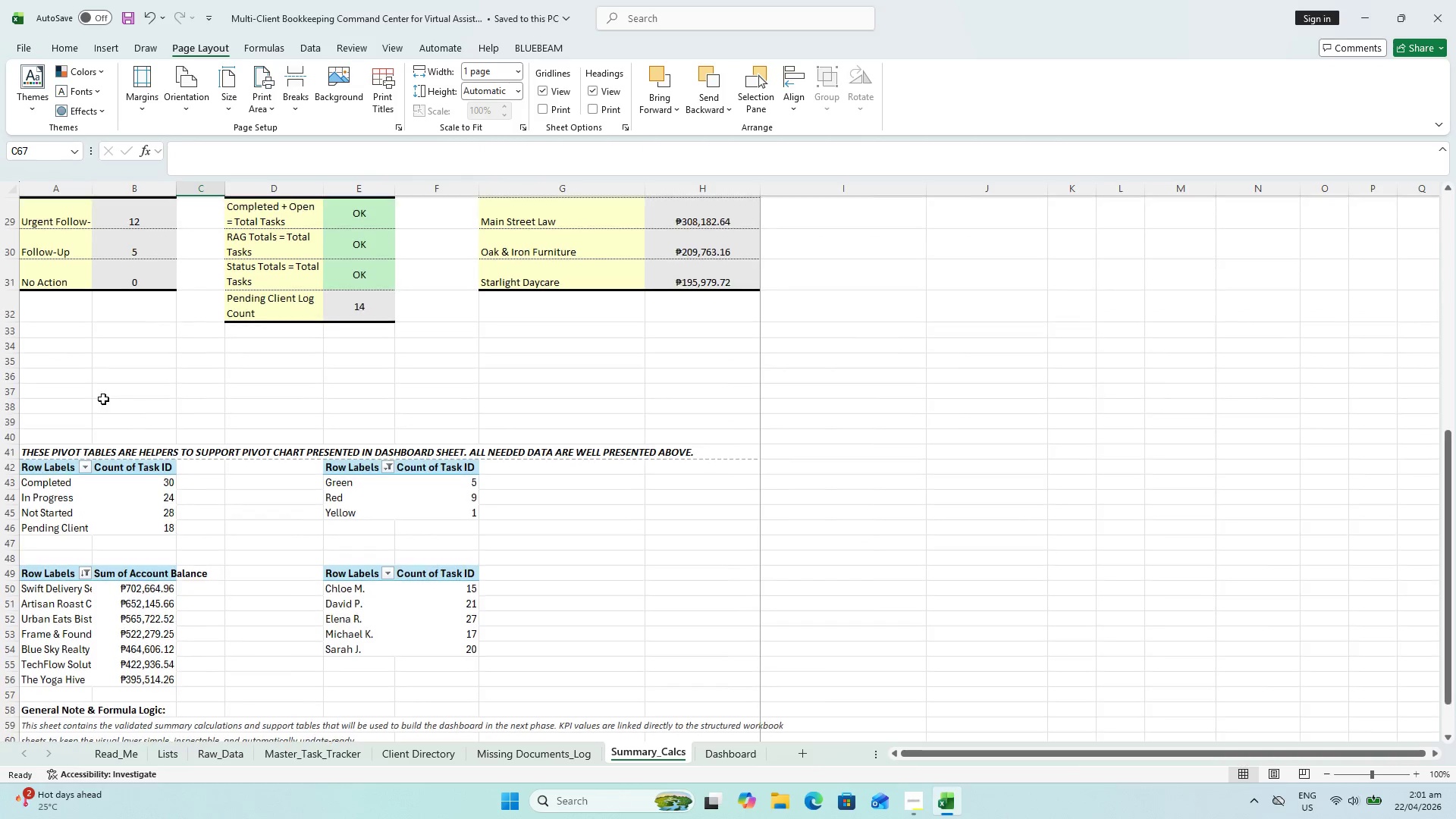 
left_click_drag(start_coordinate=[5, 347], to_coordinate=[0, 427])
 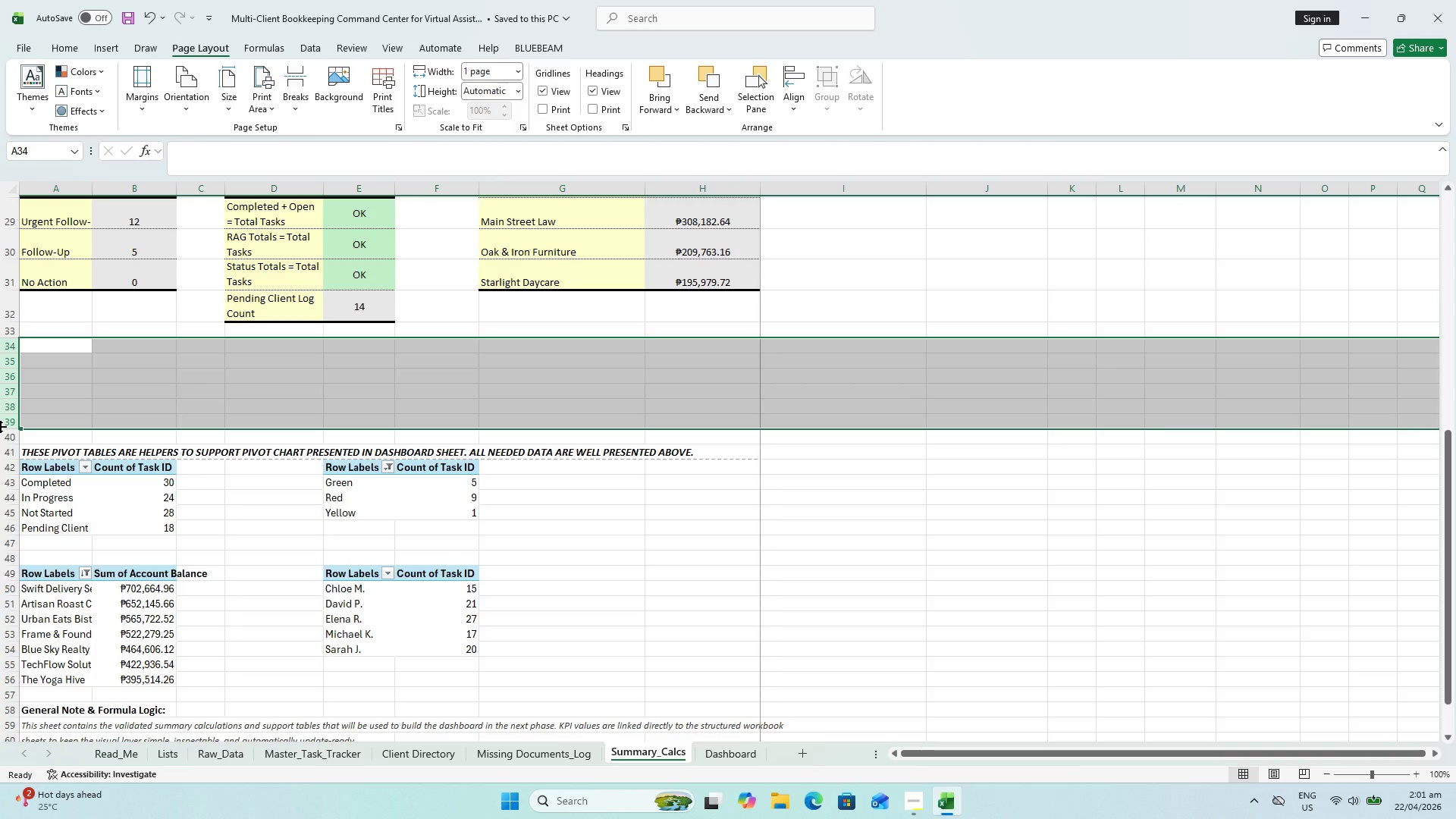 
key(Control+Minus)
 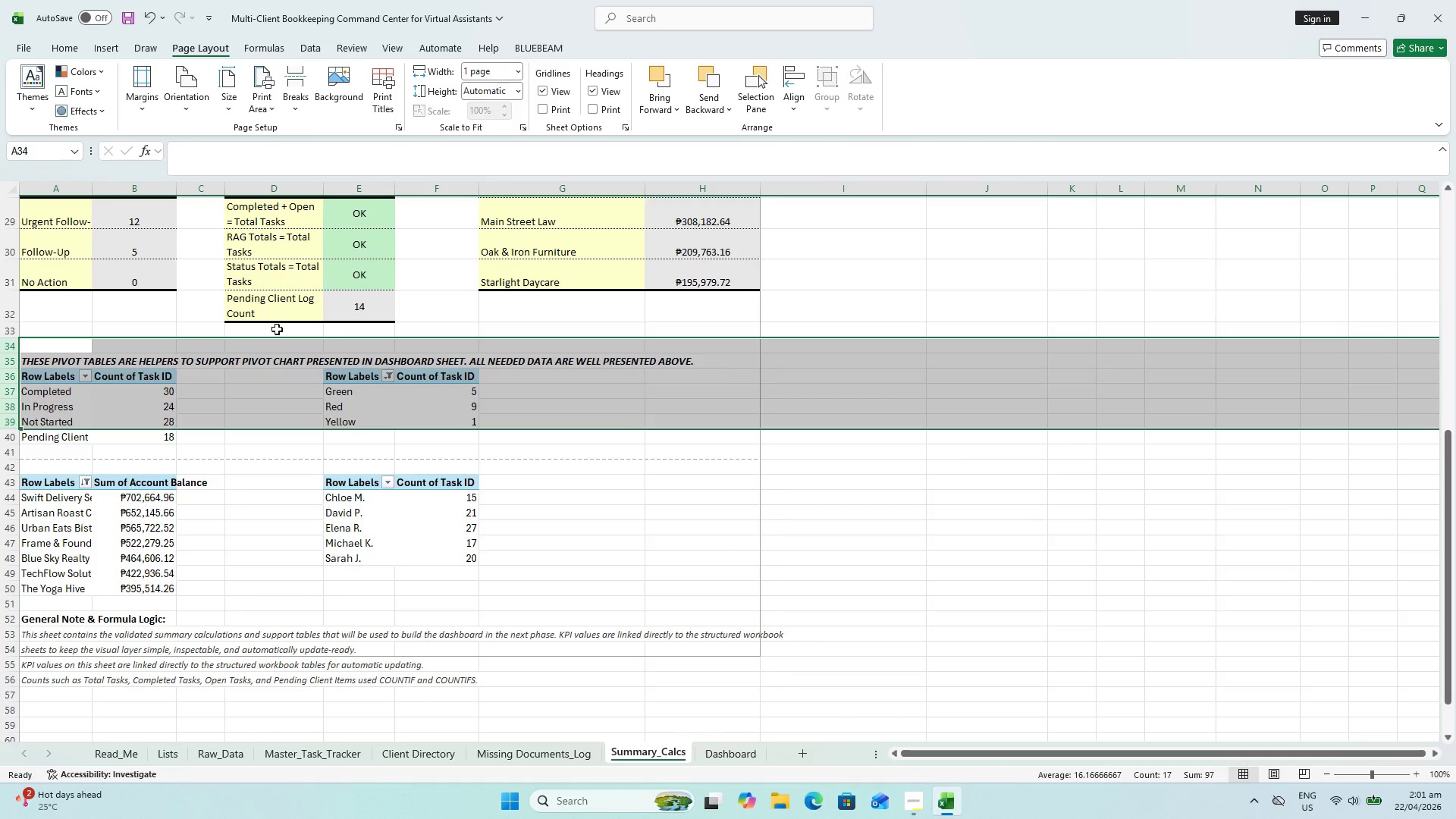 
left_click([912, 400])
 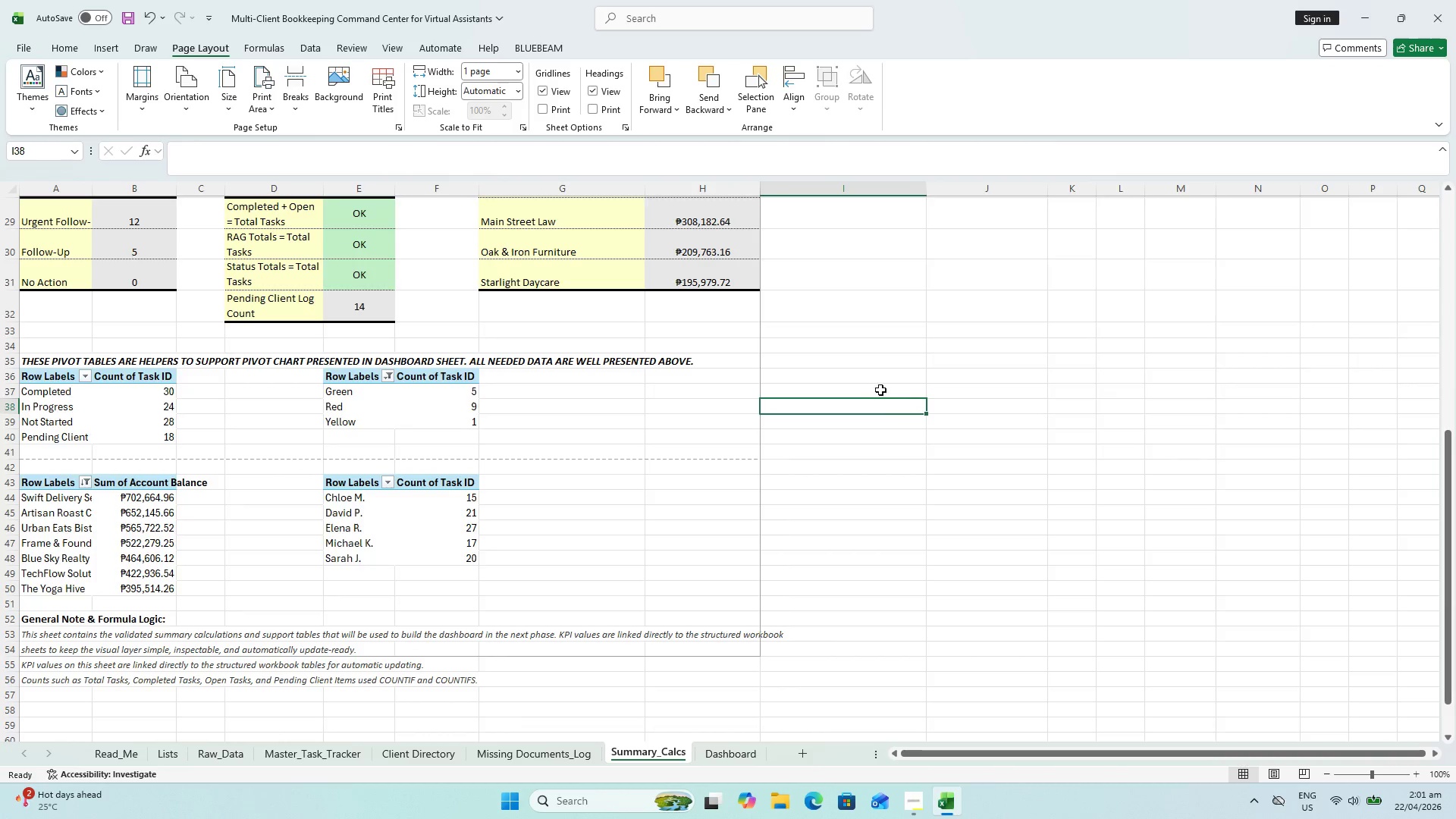 
scroll: coordinate [627, 405], scroll_direction: up, amount: 8.0
 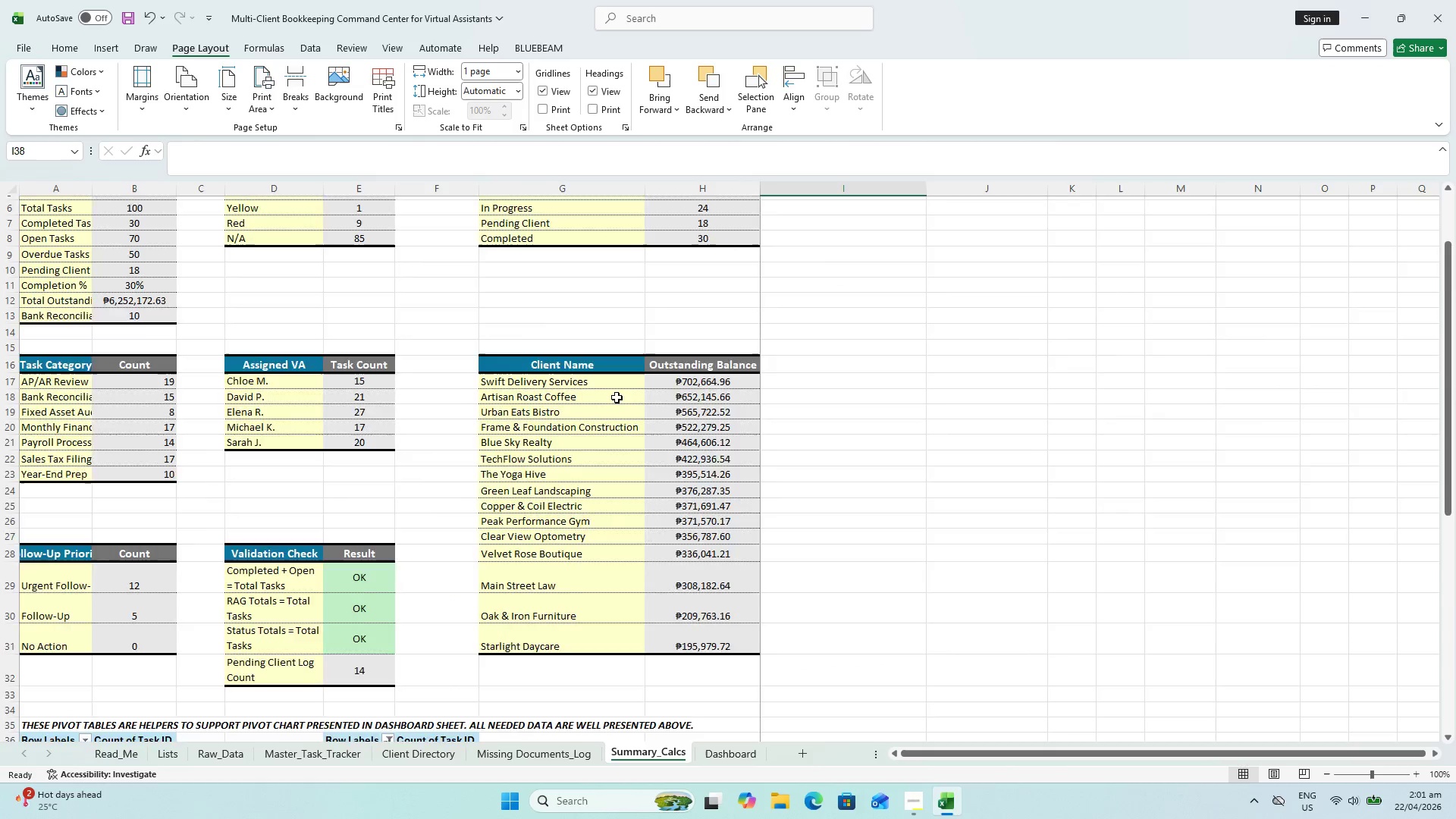 
scroll: coordinate [611, 405], scroll_direction: down, amount: 13.0
 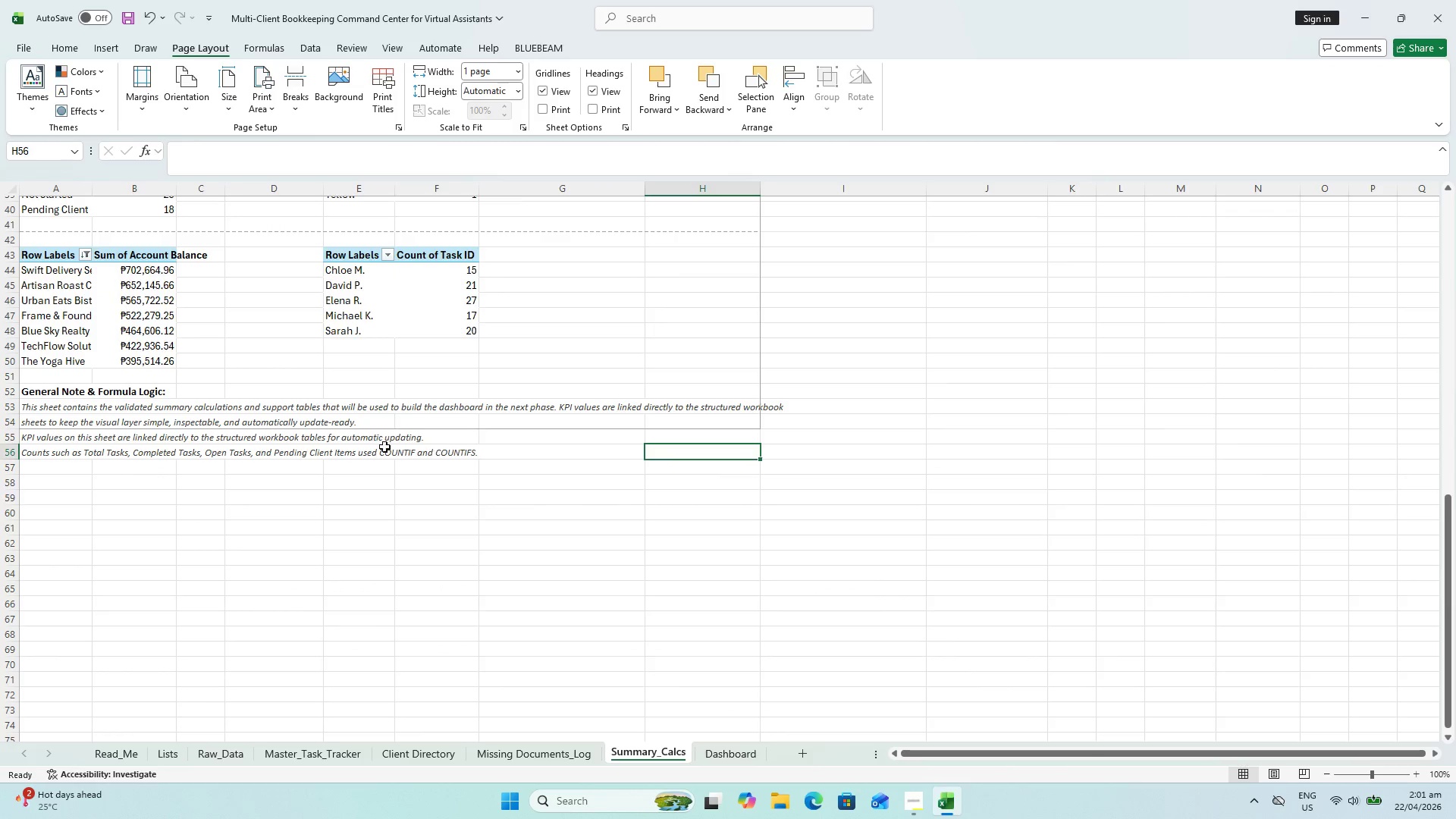 
scroll: coordinate [195, 440], scroll_direction: up, amount: 2.0
 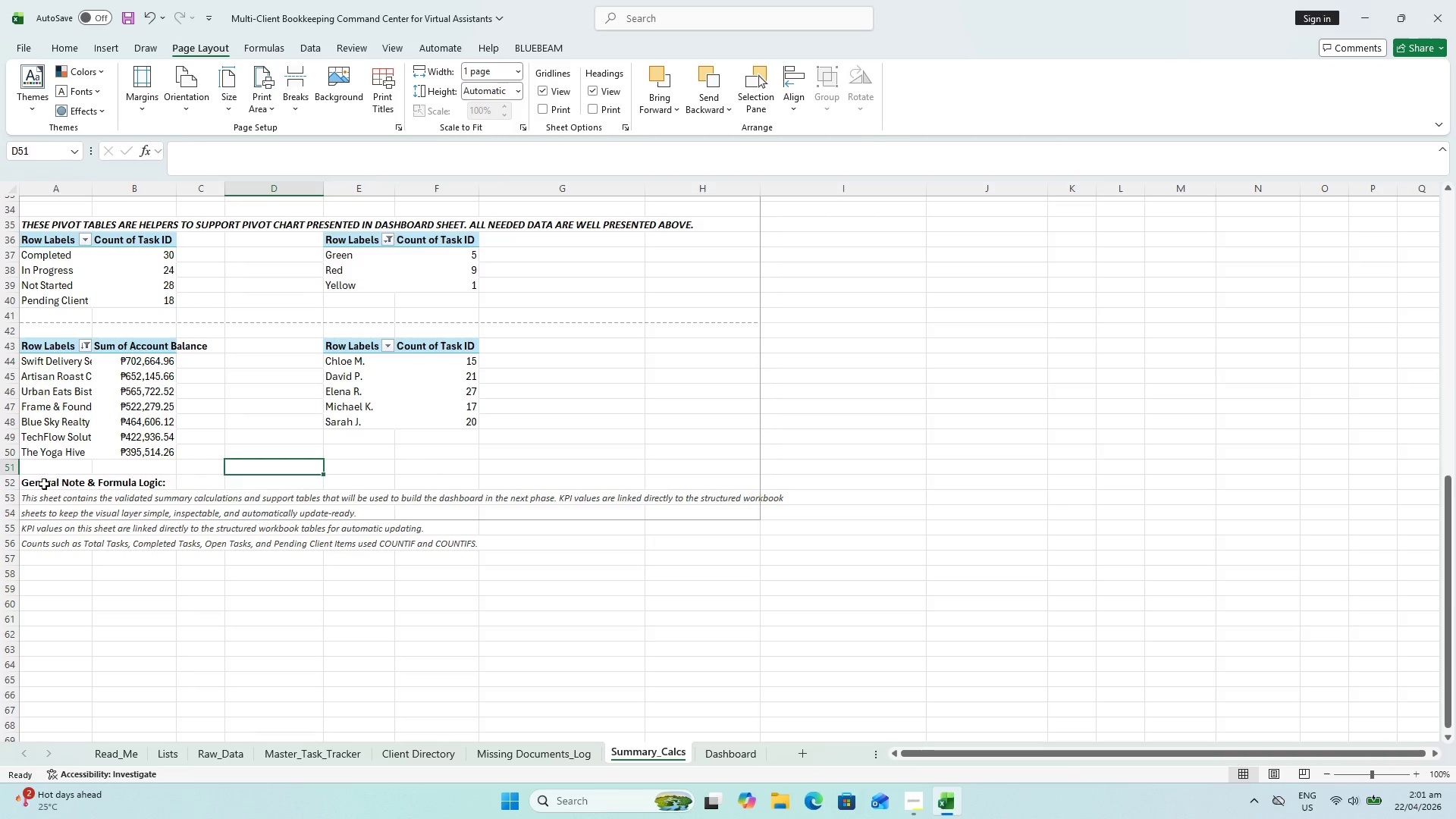 
left_click([39, 501])
 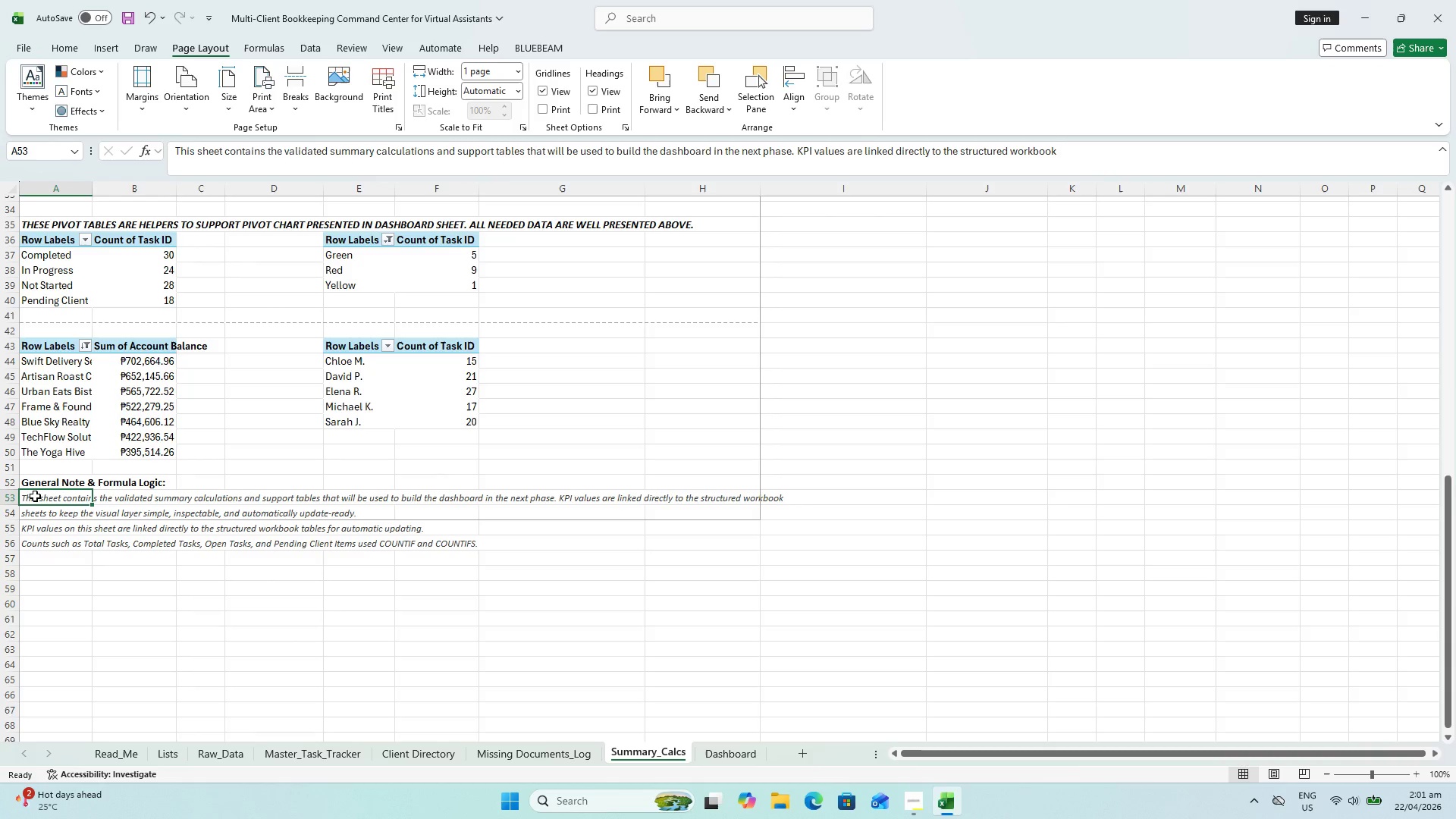 
left_click_drag(start_coordinate=[35, 496], to_coordinate=[648, 541])
 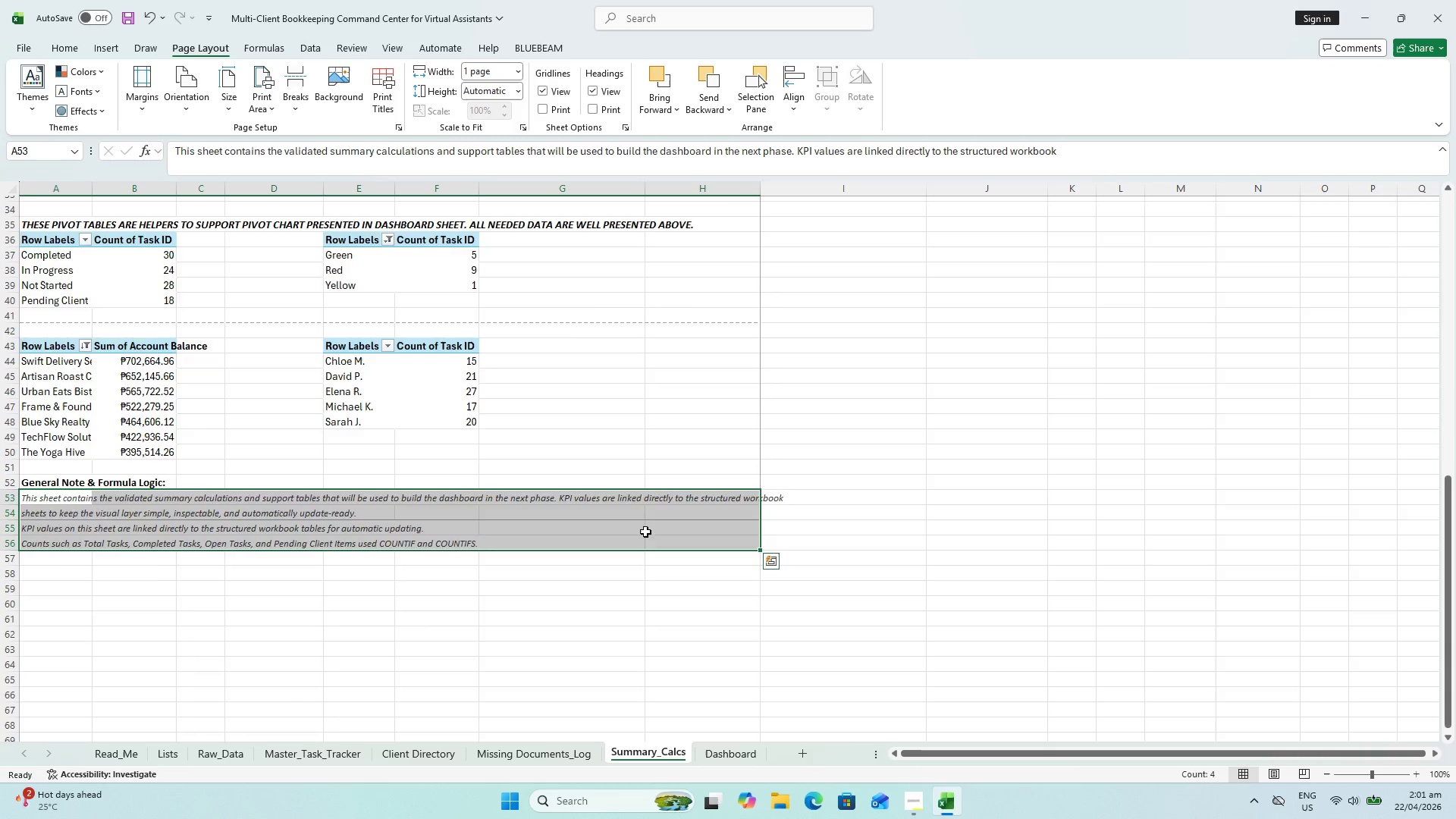 
scroll: coordinate [642, 501], scroll_direction: up, amount: 6.0
 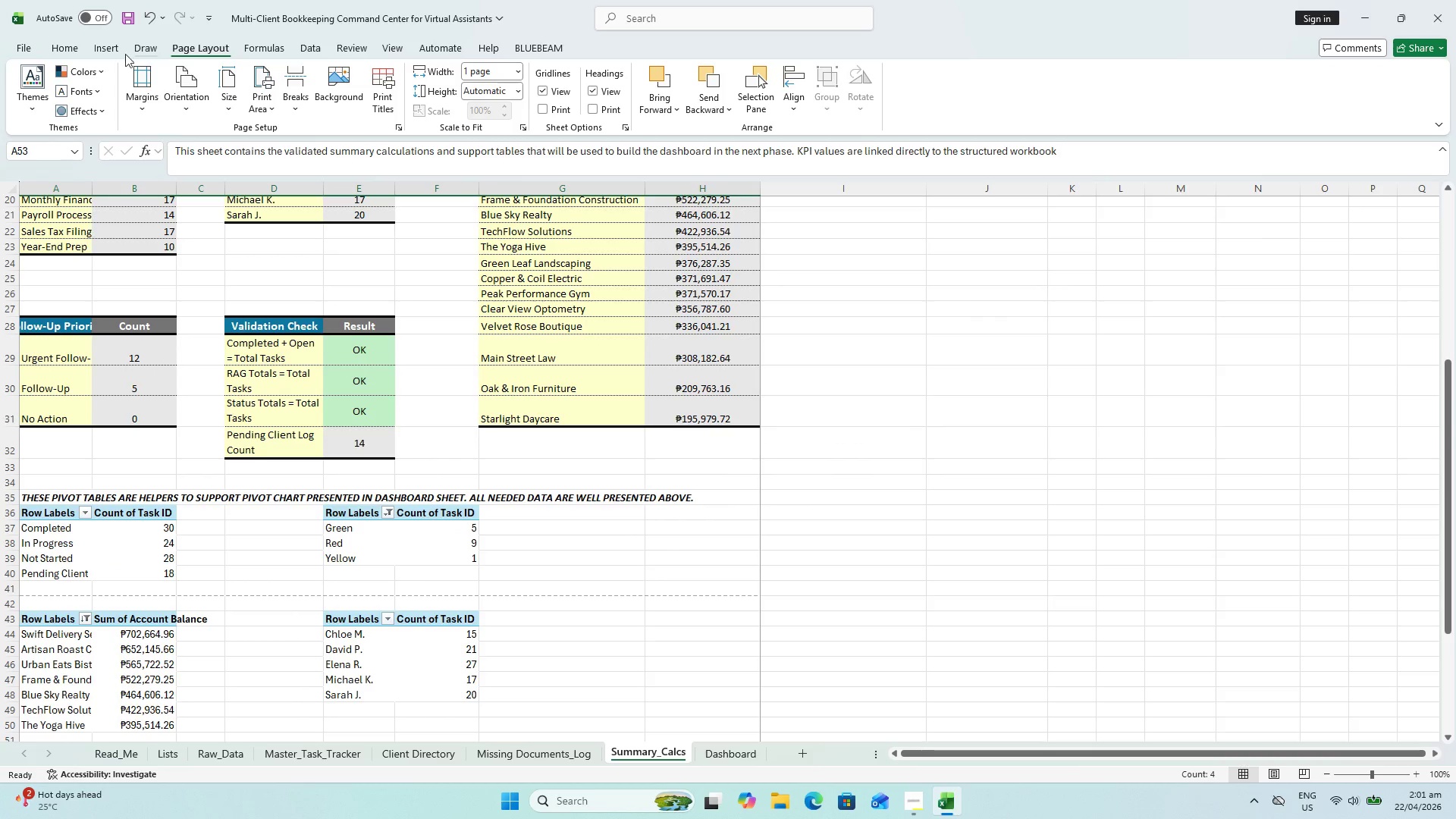 
left_click([76, 52])
 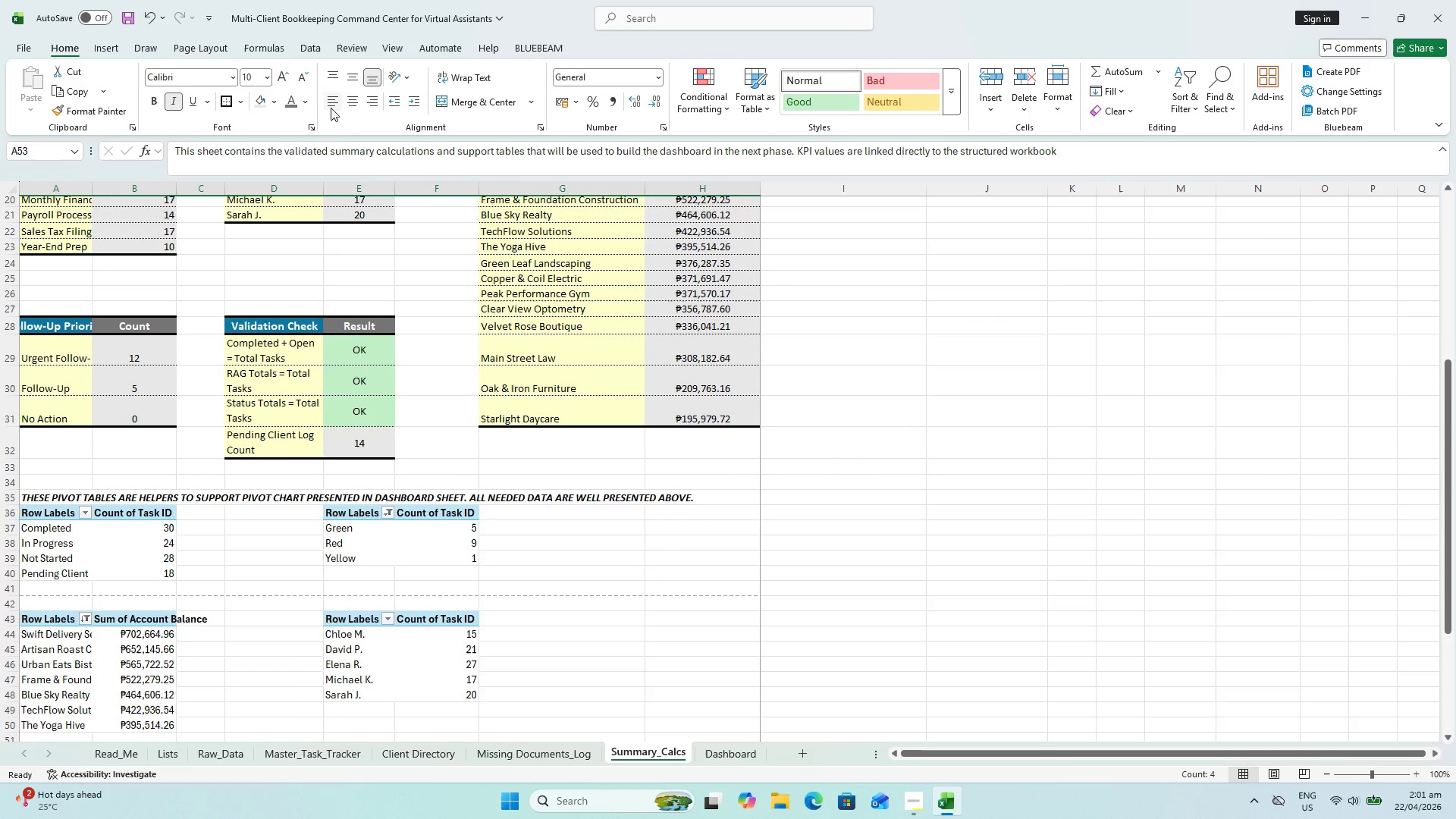 
left_click([262, 102])
 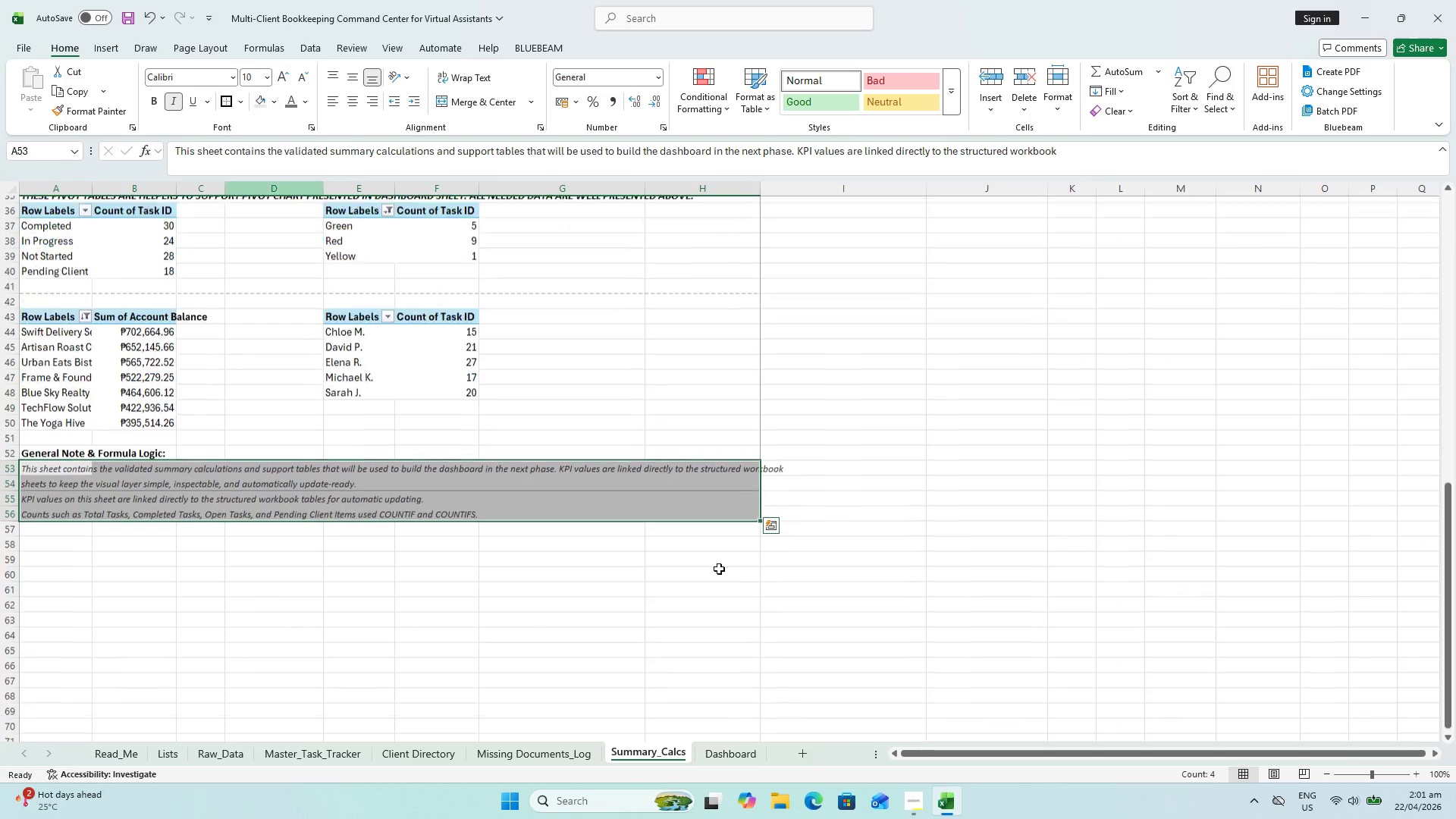 
hold_key(key=ControlLeft, duration=0.38)
scroll: coordinate [440, 482], scroll_direction: none, amount: 0.0
 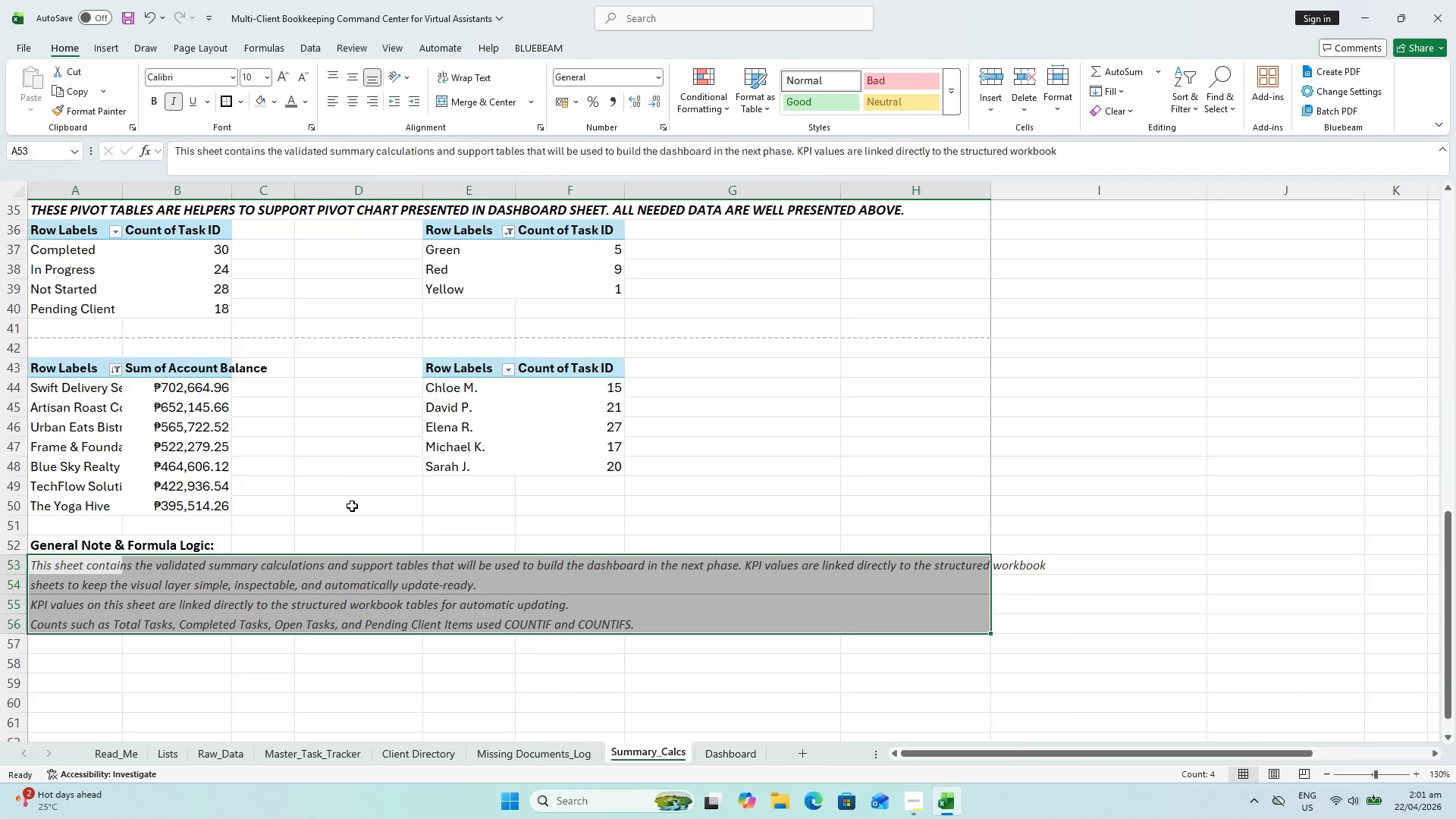 
left_click_drag(start_coordinate=[50, 566], to_coordinate=[898, 592])
 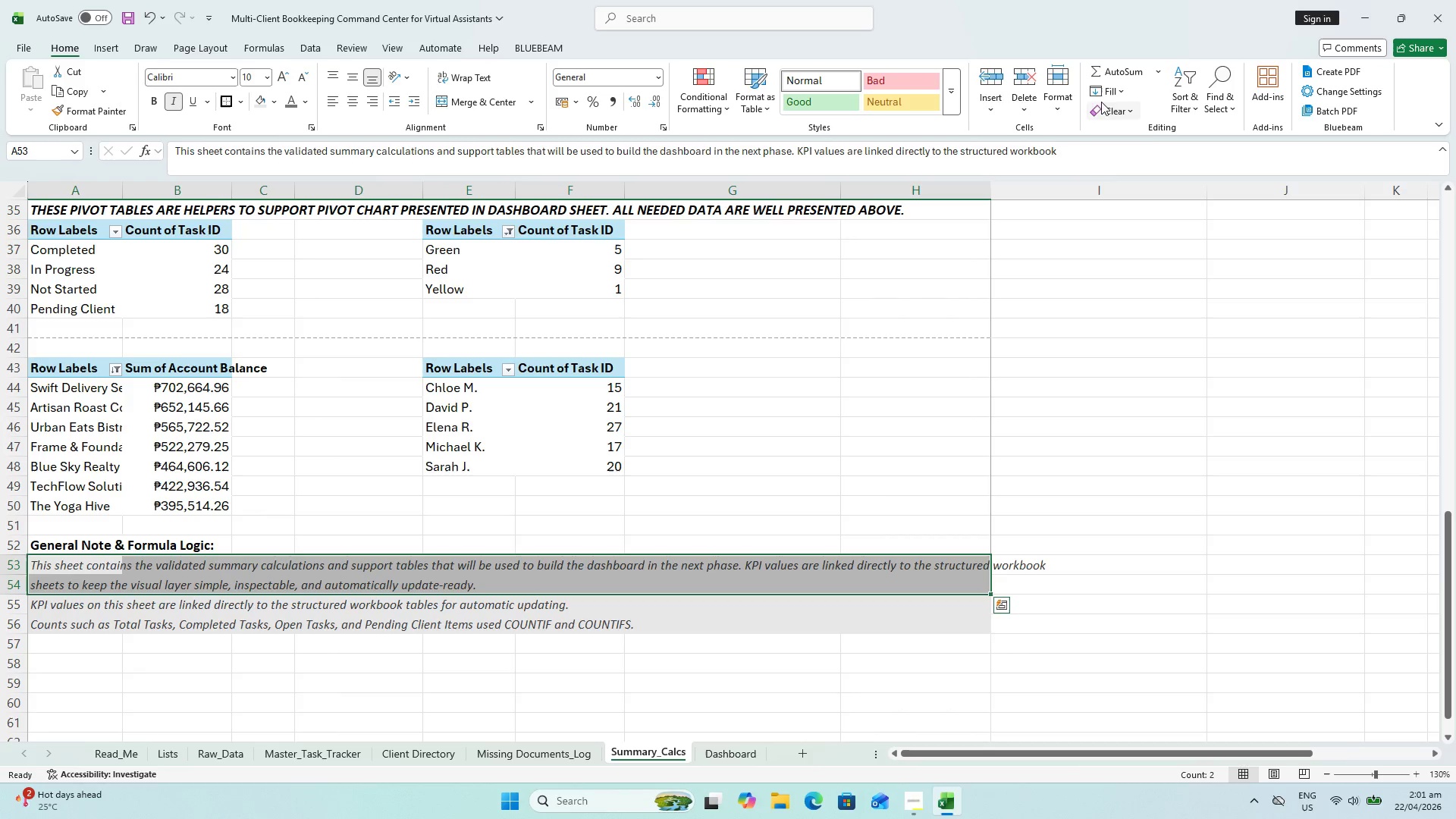 
left_click([1122, 91])
 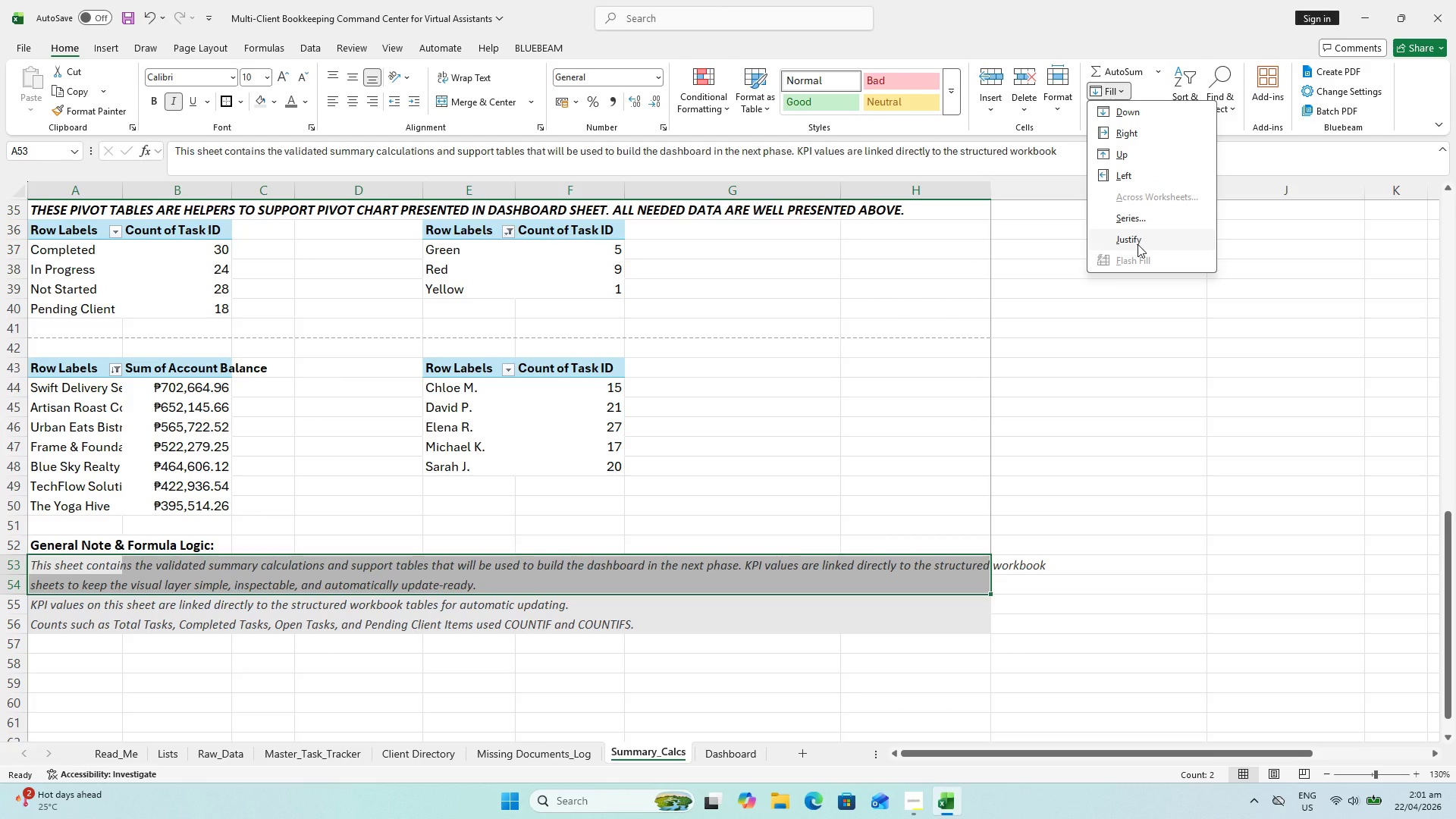 
left_click([1138, 244])
 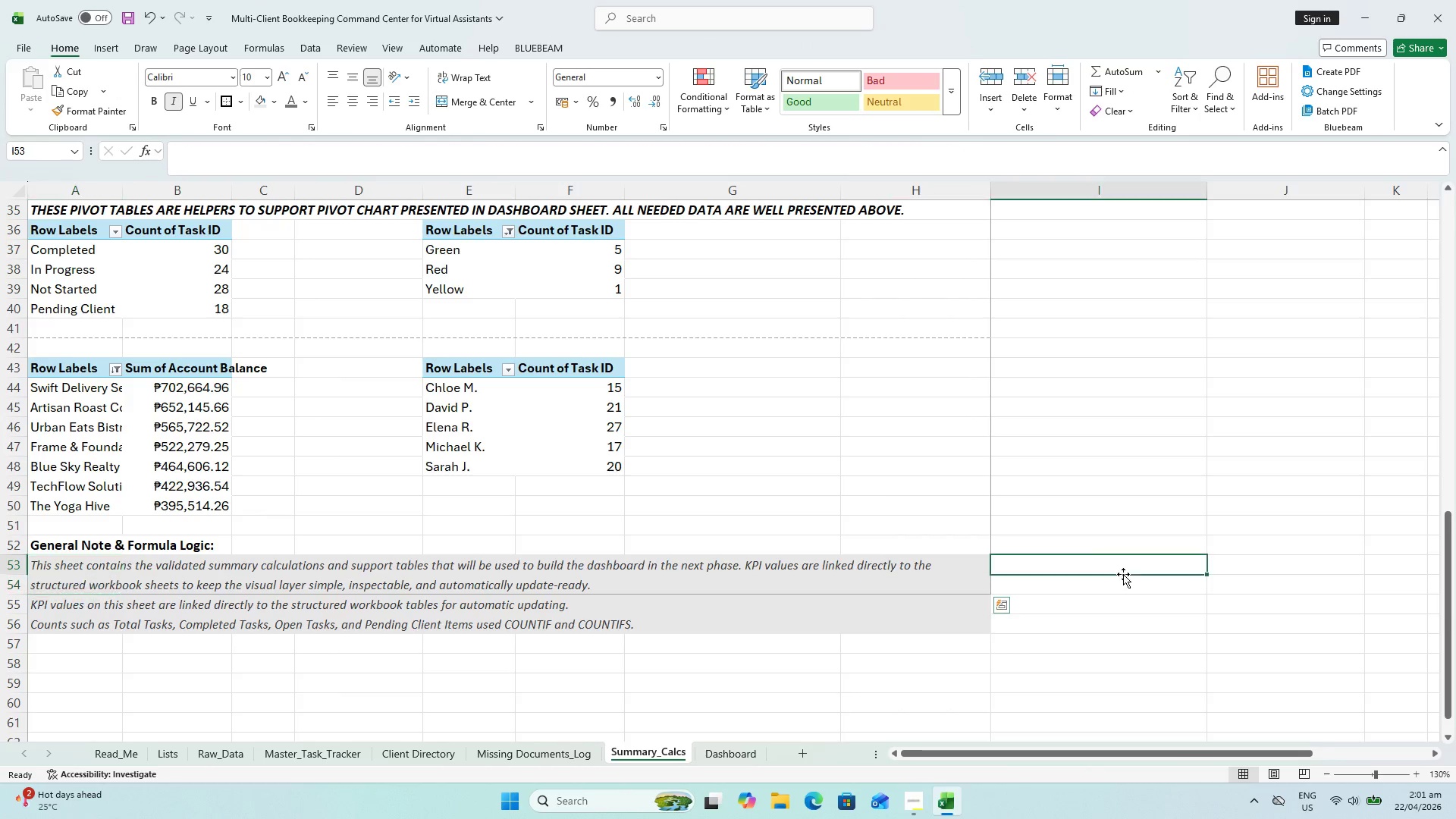 
key(Control+S)
 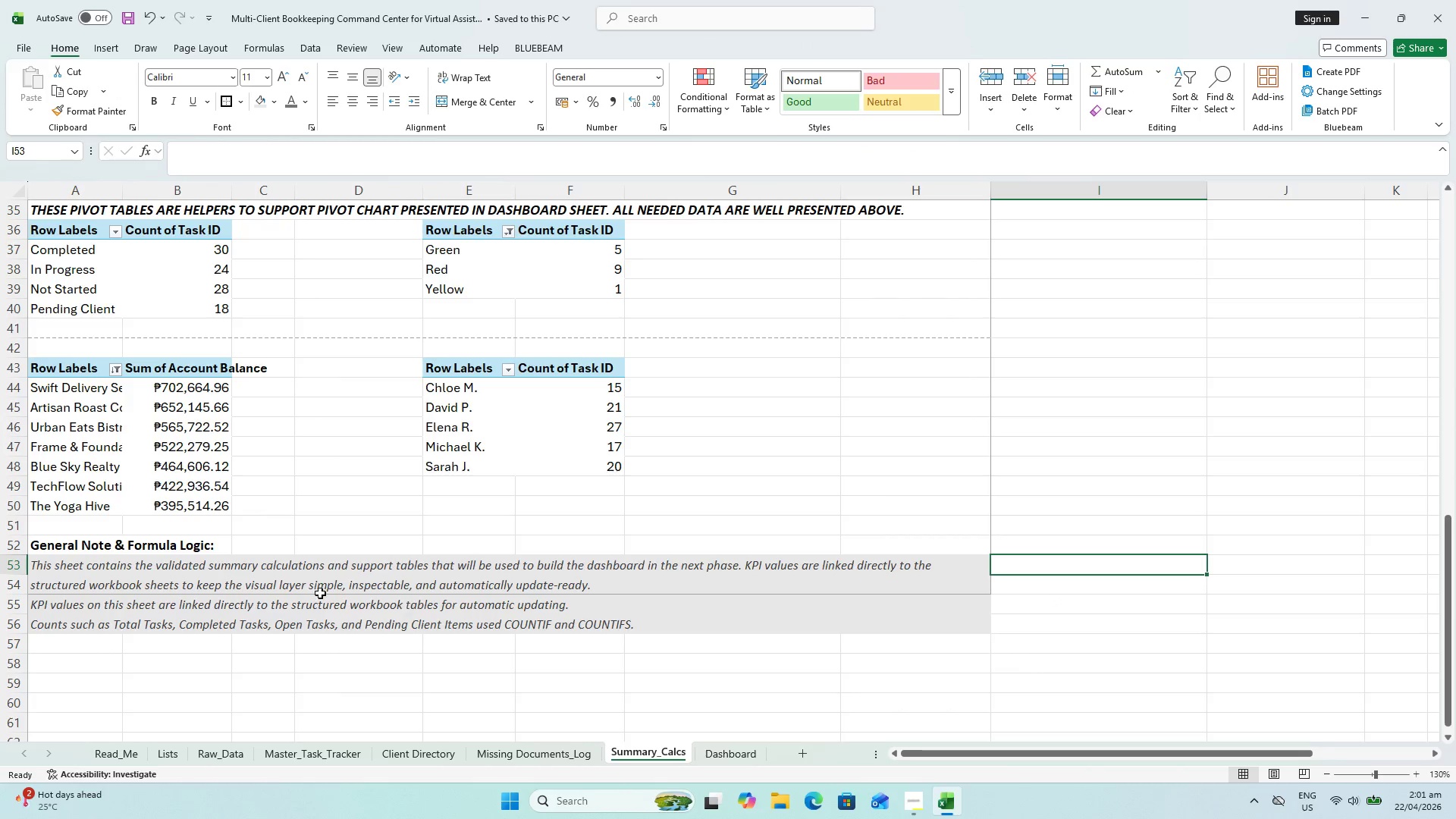 
scroll: coordinate [254, 547], scroll_direction: up, amount: 6.0
 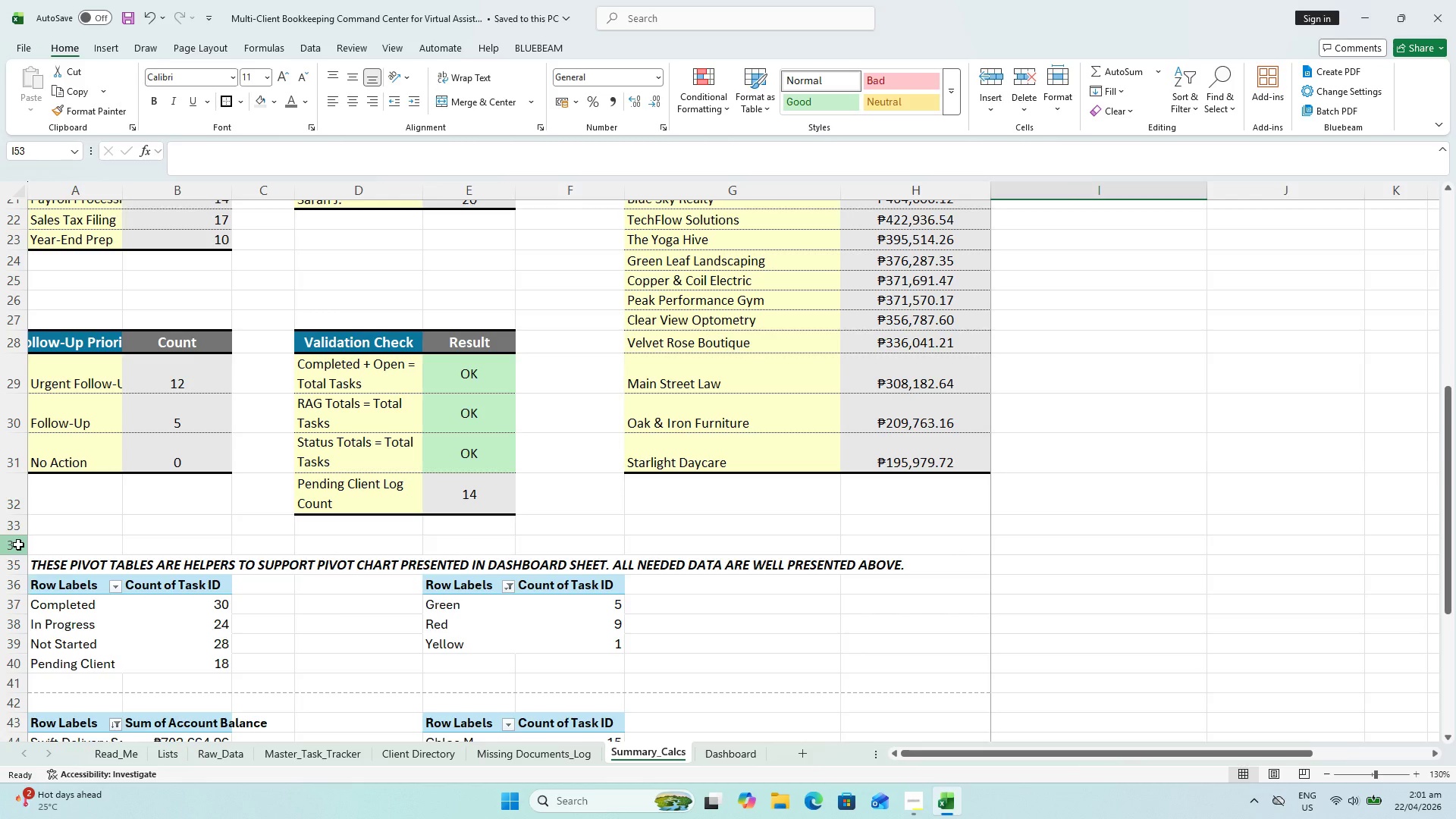 
key(Control+Minus)
 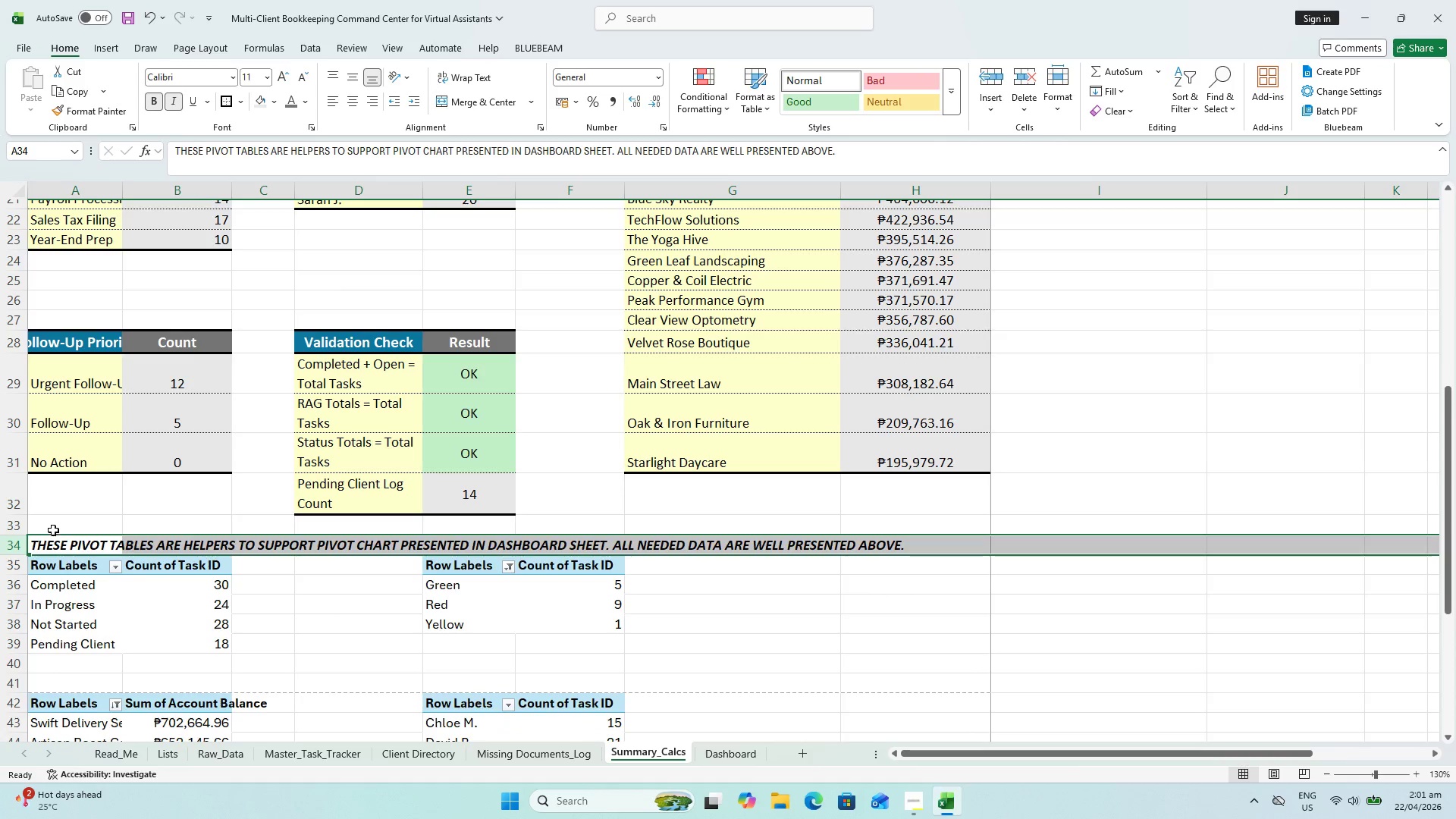 
left_click([58, 547])
 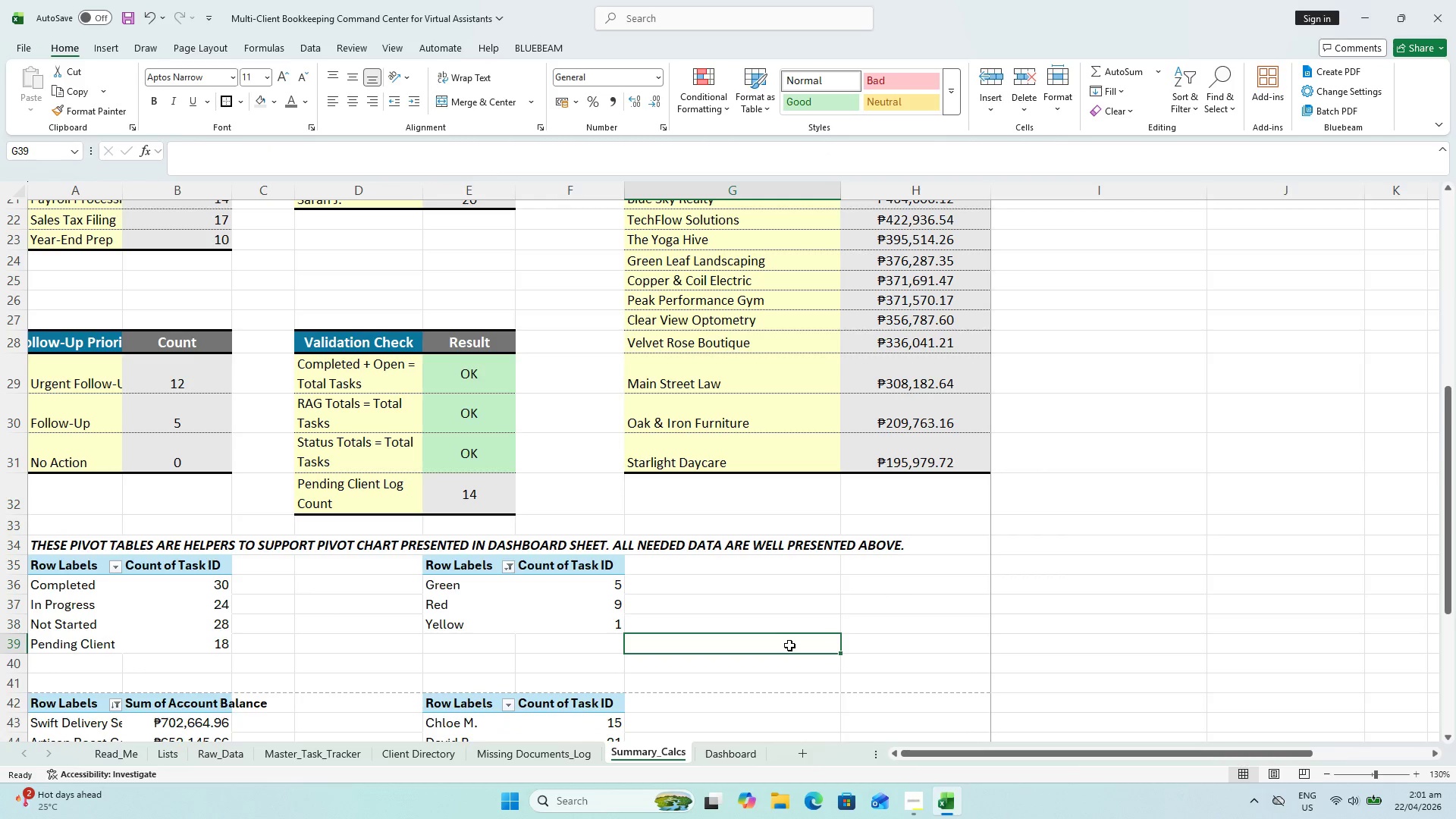 
hold_key(key=ControlLeft, duration=0.72)
scroll: coordinate [750, 652], scroll_direction: down, amount: 5.0
 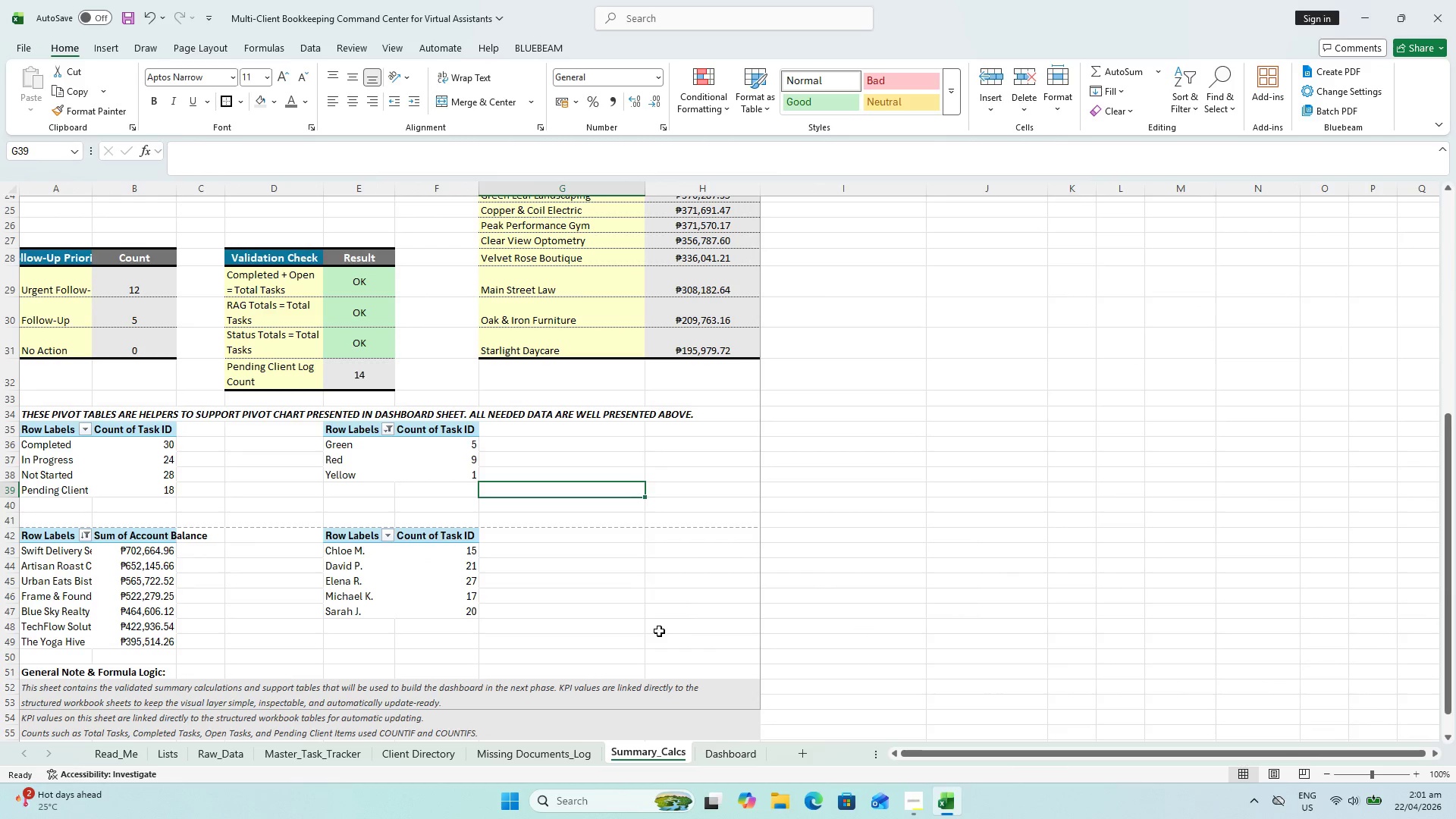 
scroll: coordinate [648, 613], scroll_direction: up, amount: 5.0
 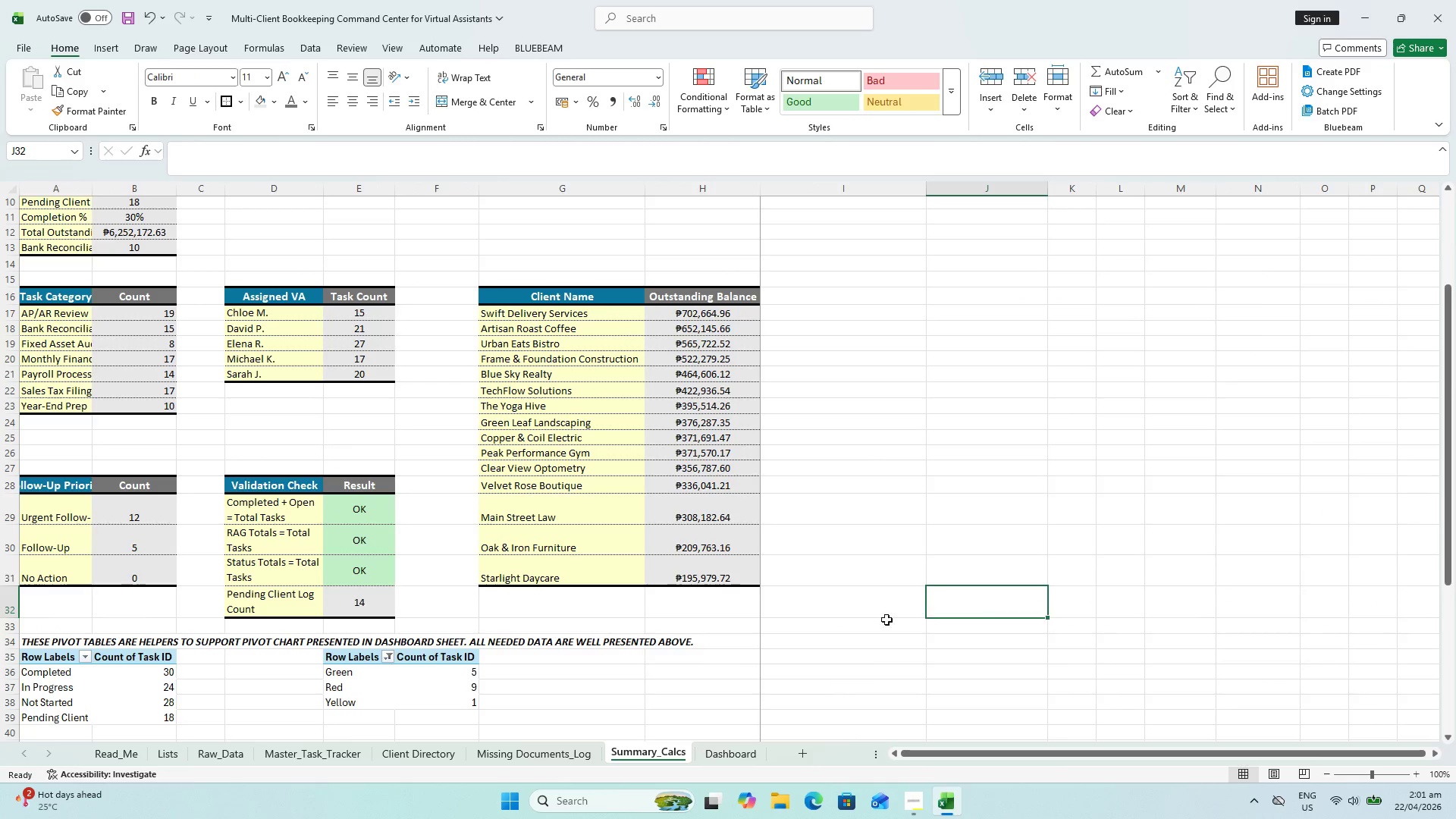 
key(Control+ControlLeft)
 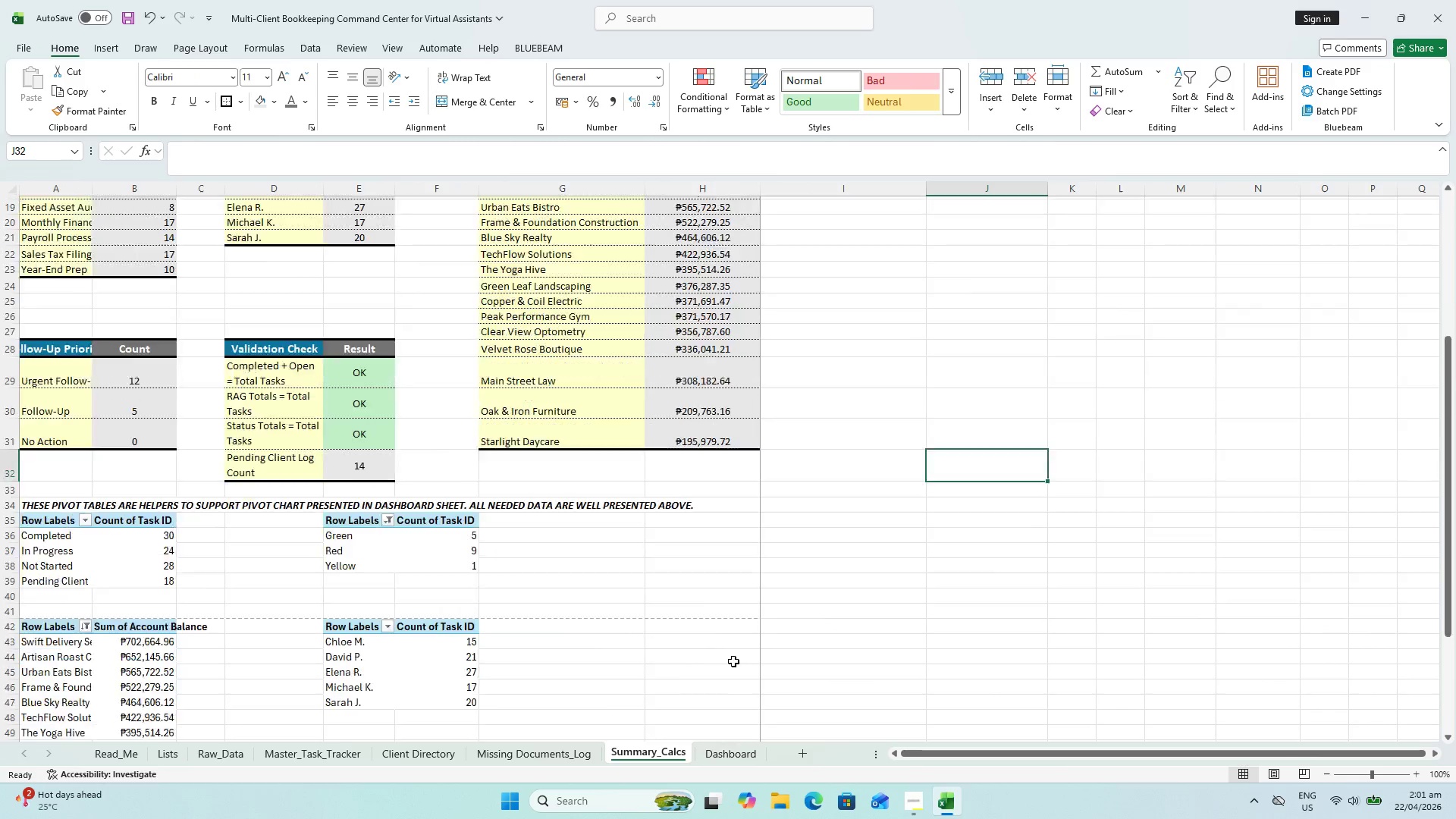 
scroll: coordinate [733, 660], scroll_direction: down, amount: 8.0
 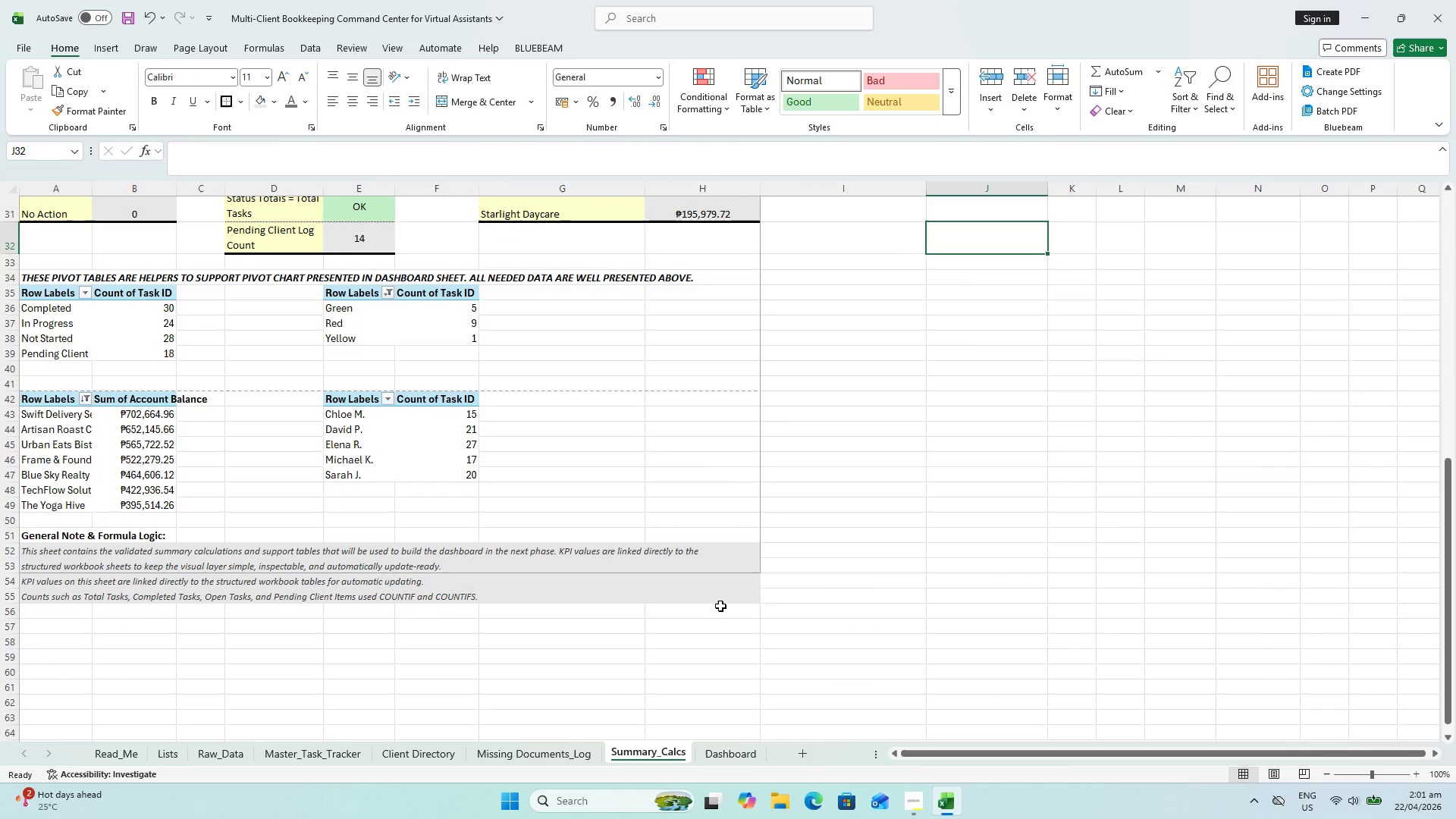 
left_click([720, 604])
 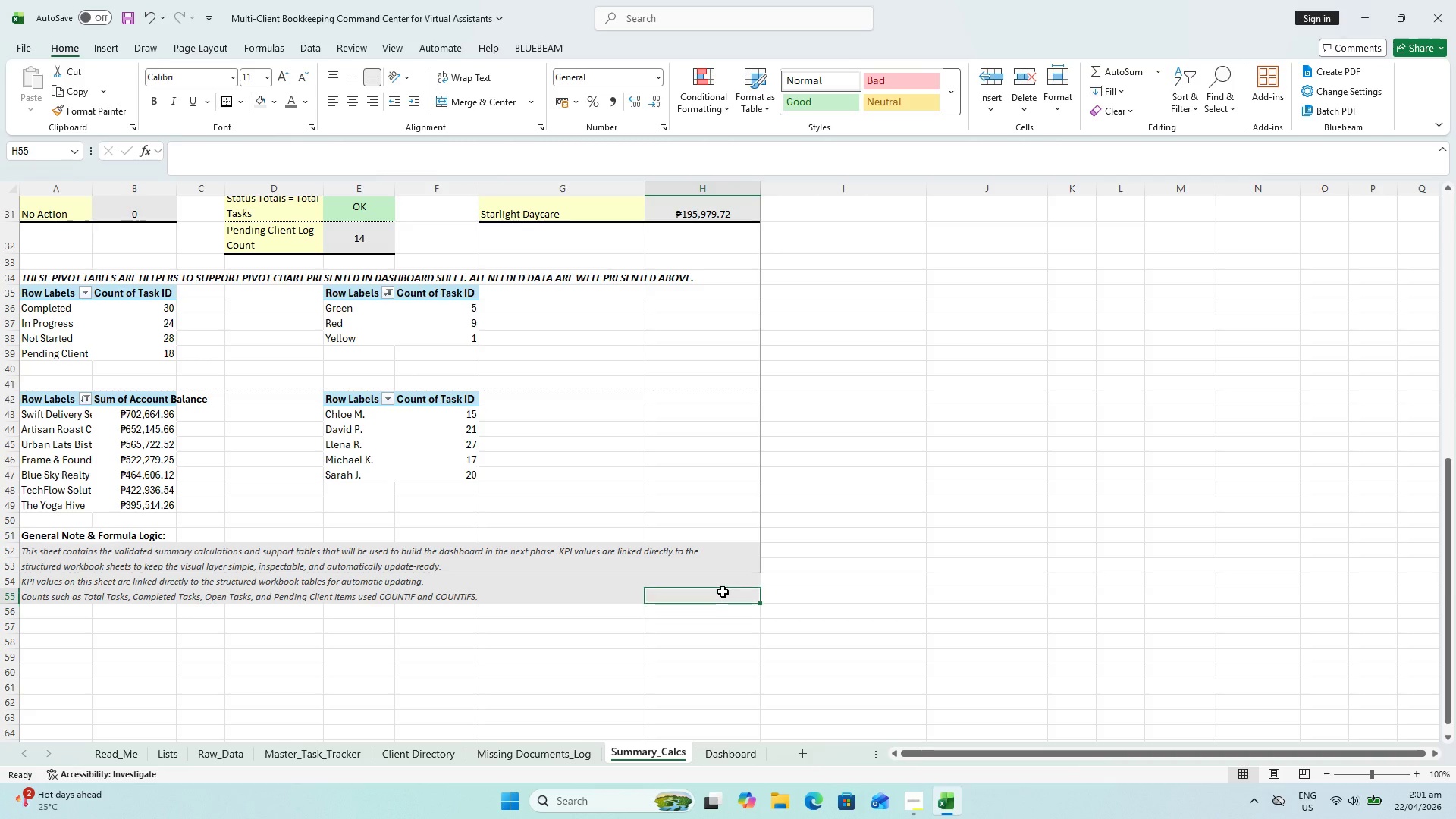 
hold_key(key=ShiftLeft, duration=0.55)
 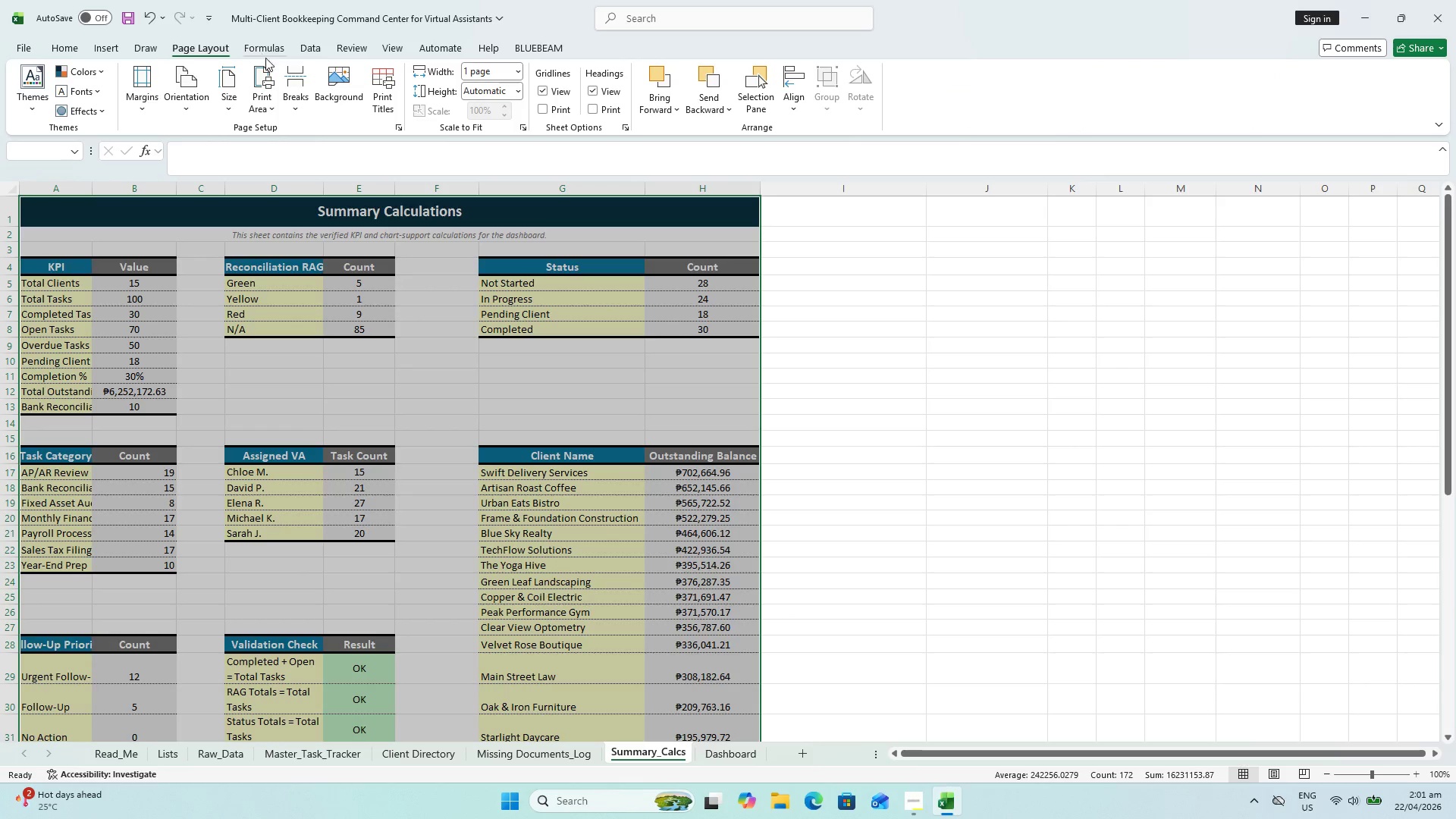 
scroll: coordinate [236, 343], scroll_direction: up, amount: 19.0
 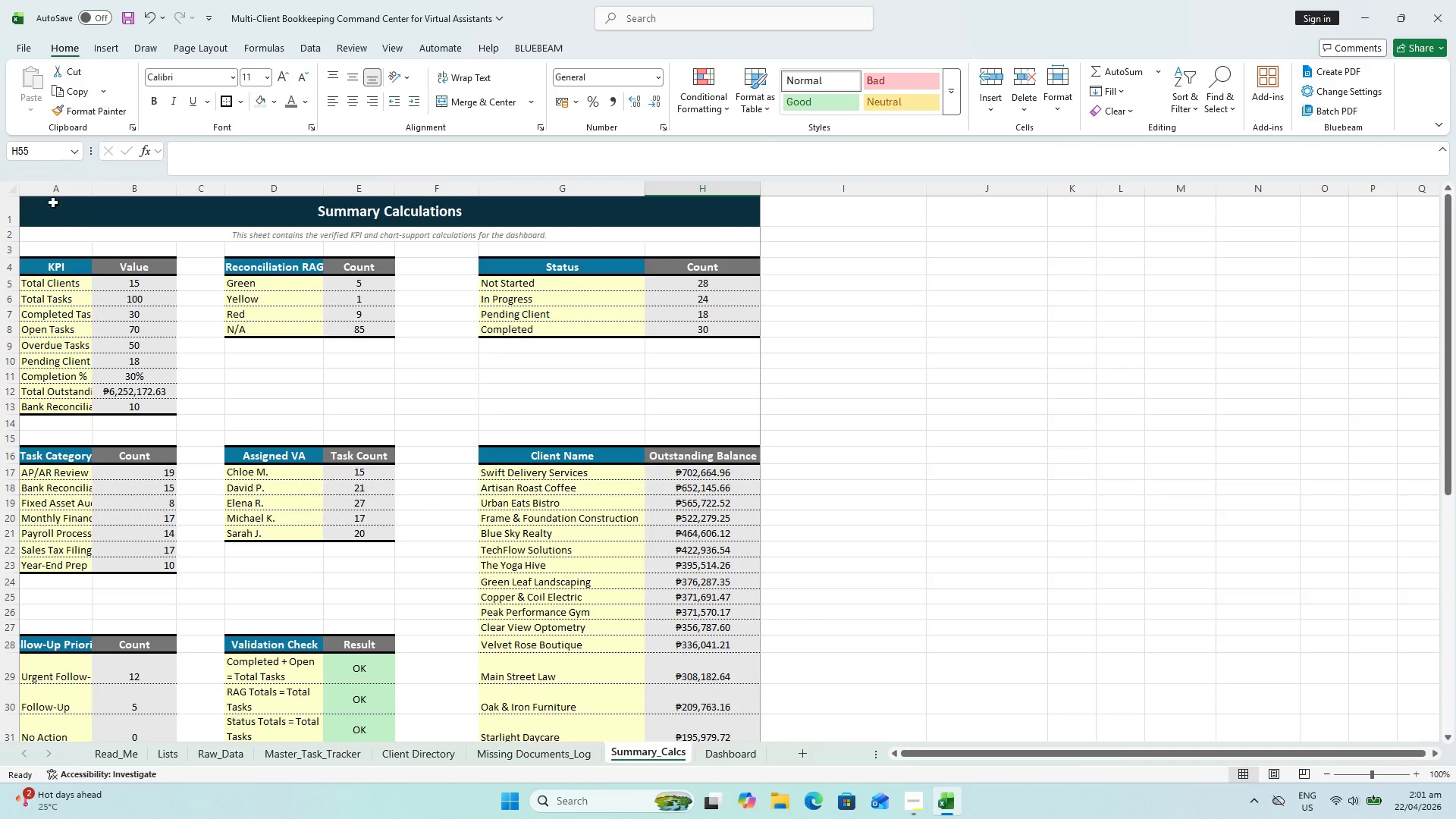 
left_click([256, 82])
 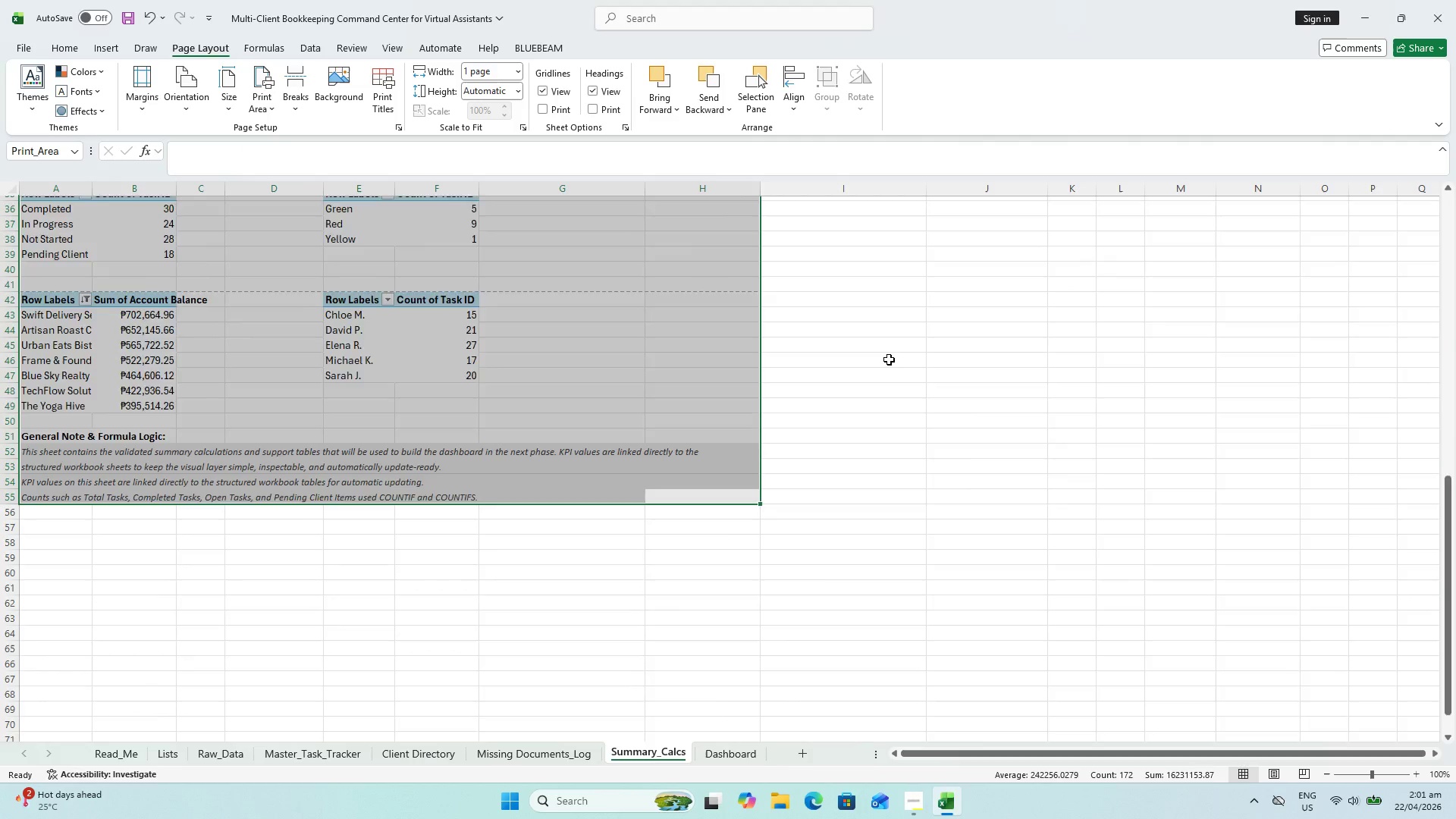 
scroll: coordinate [938, 378], scroll_direction: none, amount: 0.0
 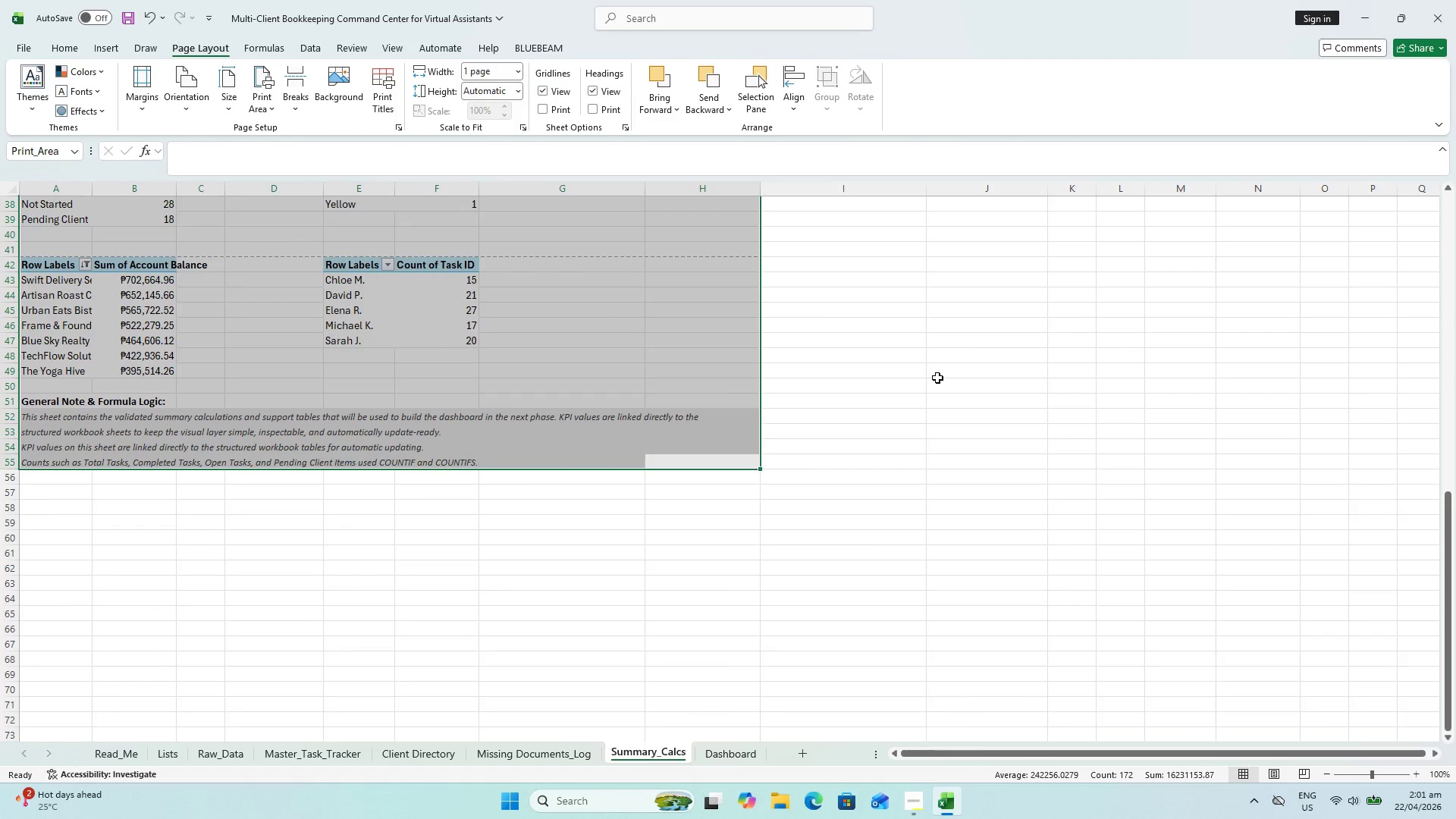 
key(Control+P)
 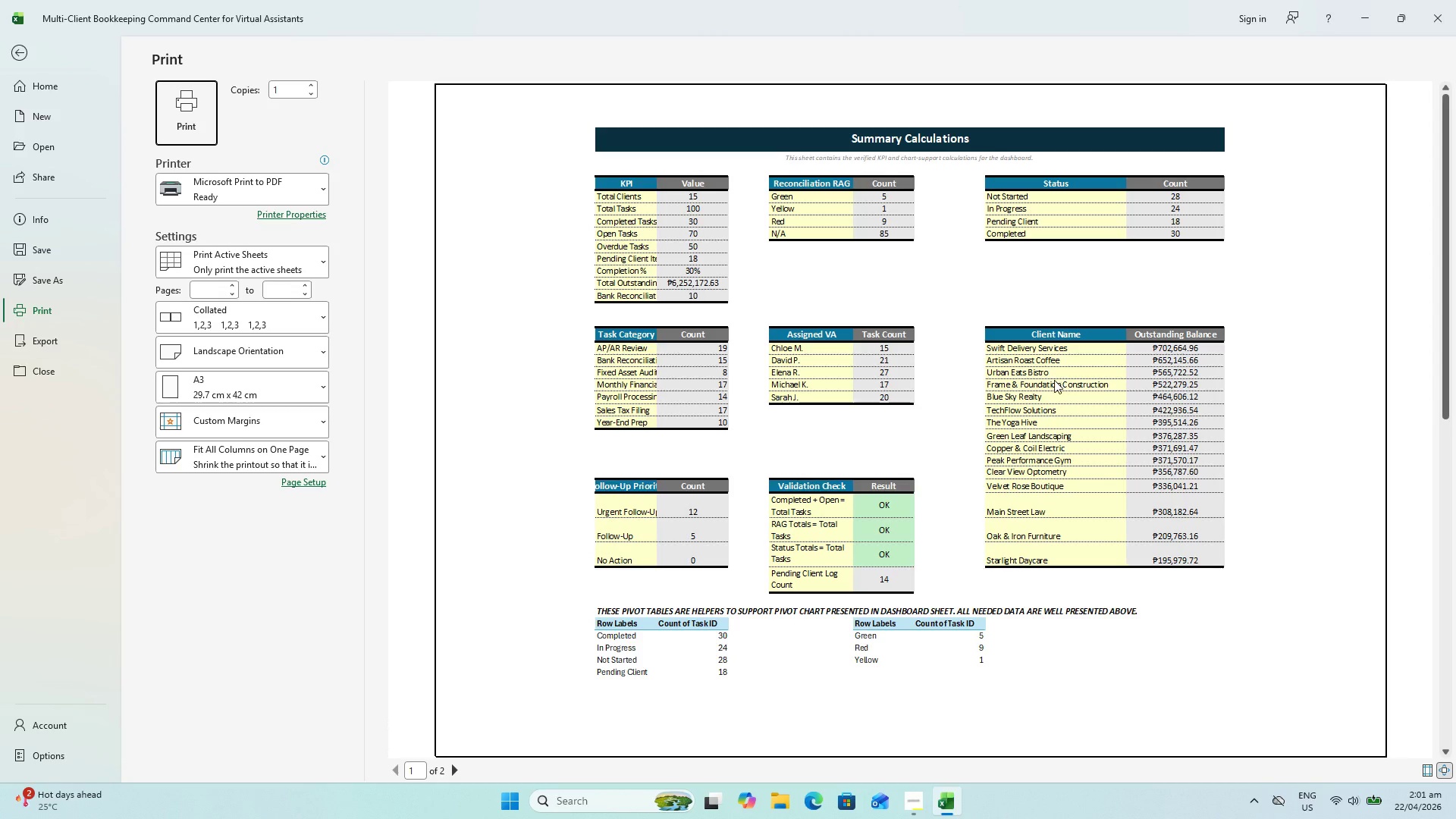 
key(Escape)
 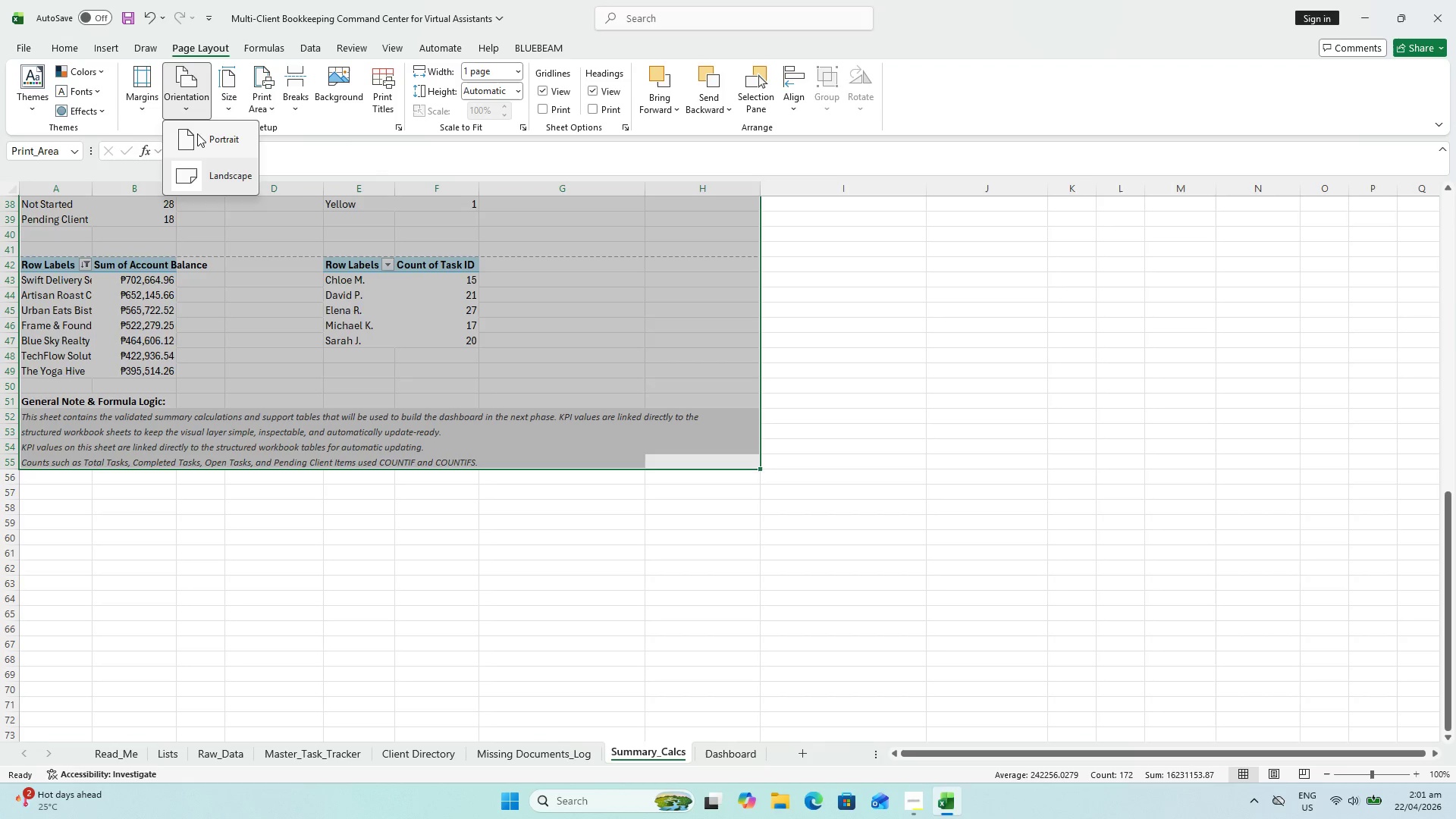 
left_click([200, 157])
 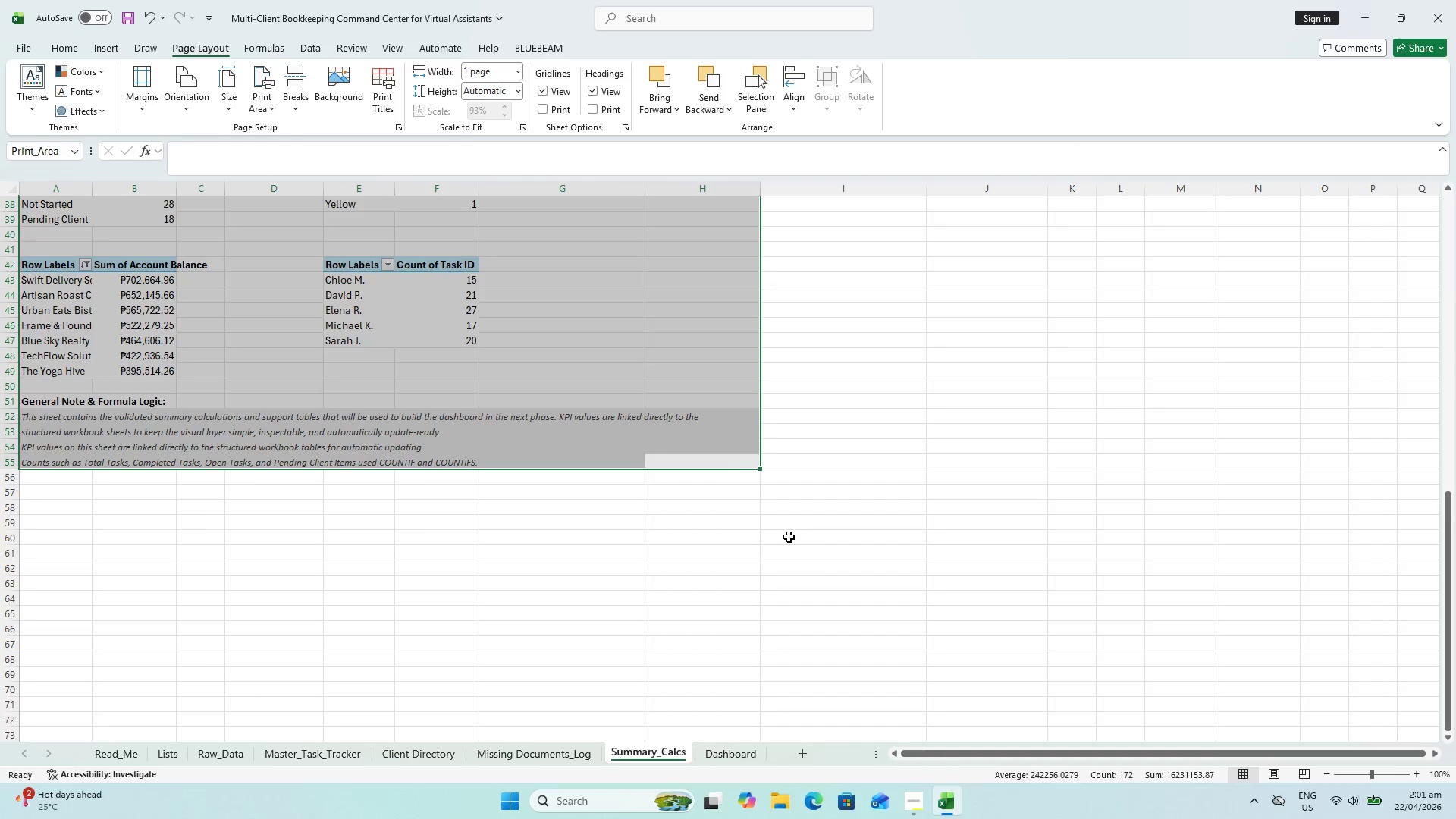 
scroll: coordinate [792, 529], scroll_direction: up, amount: 21.0
 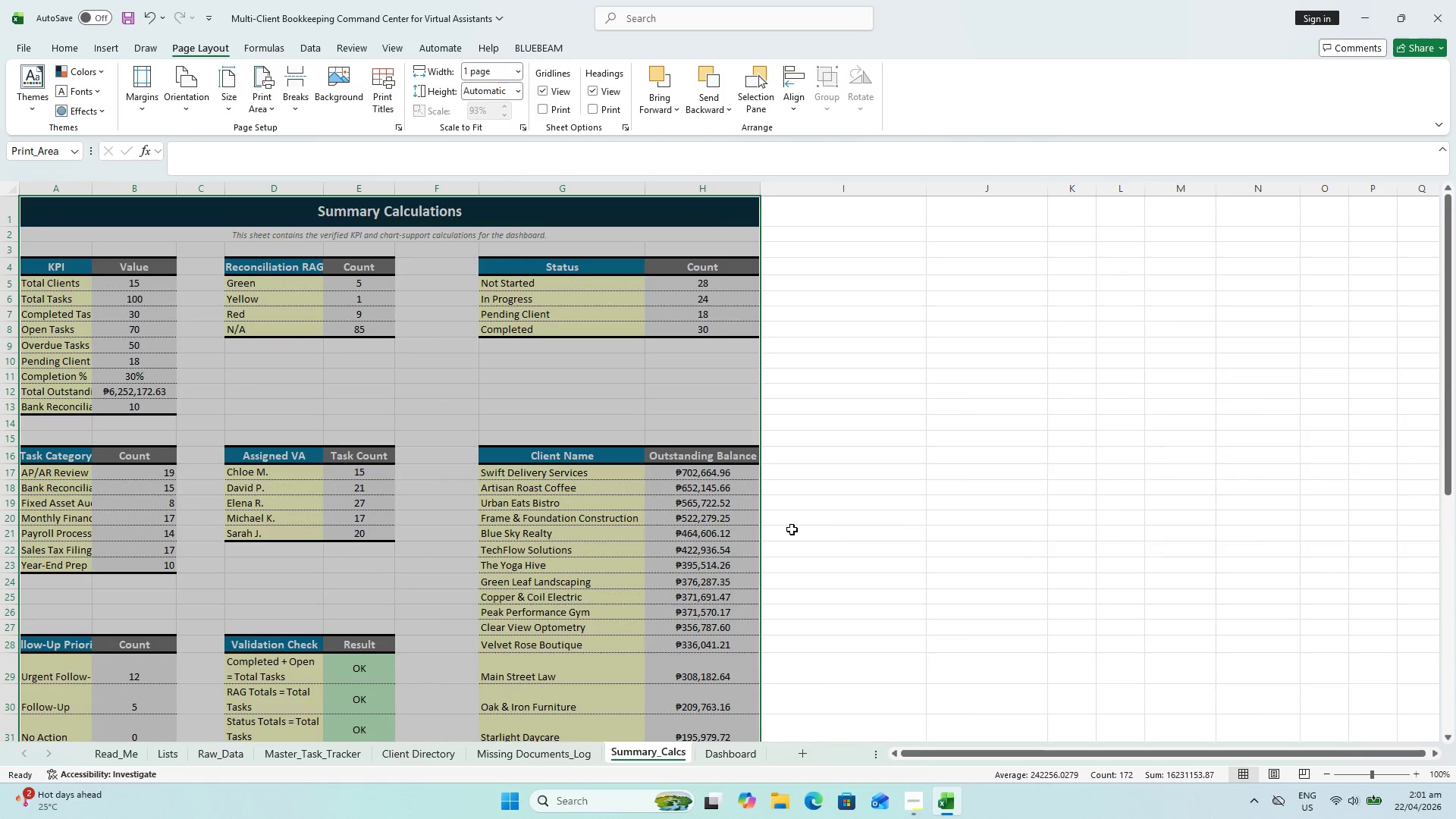 
key(Control+P)
 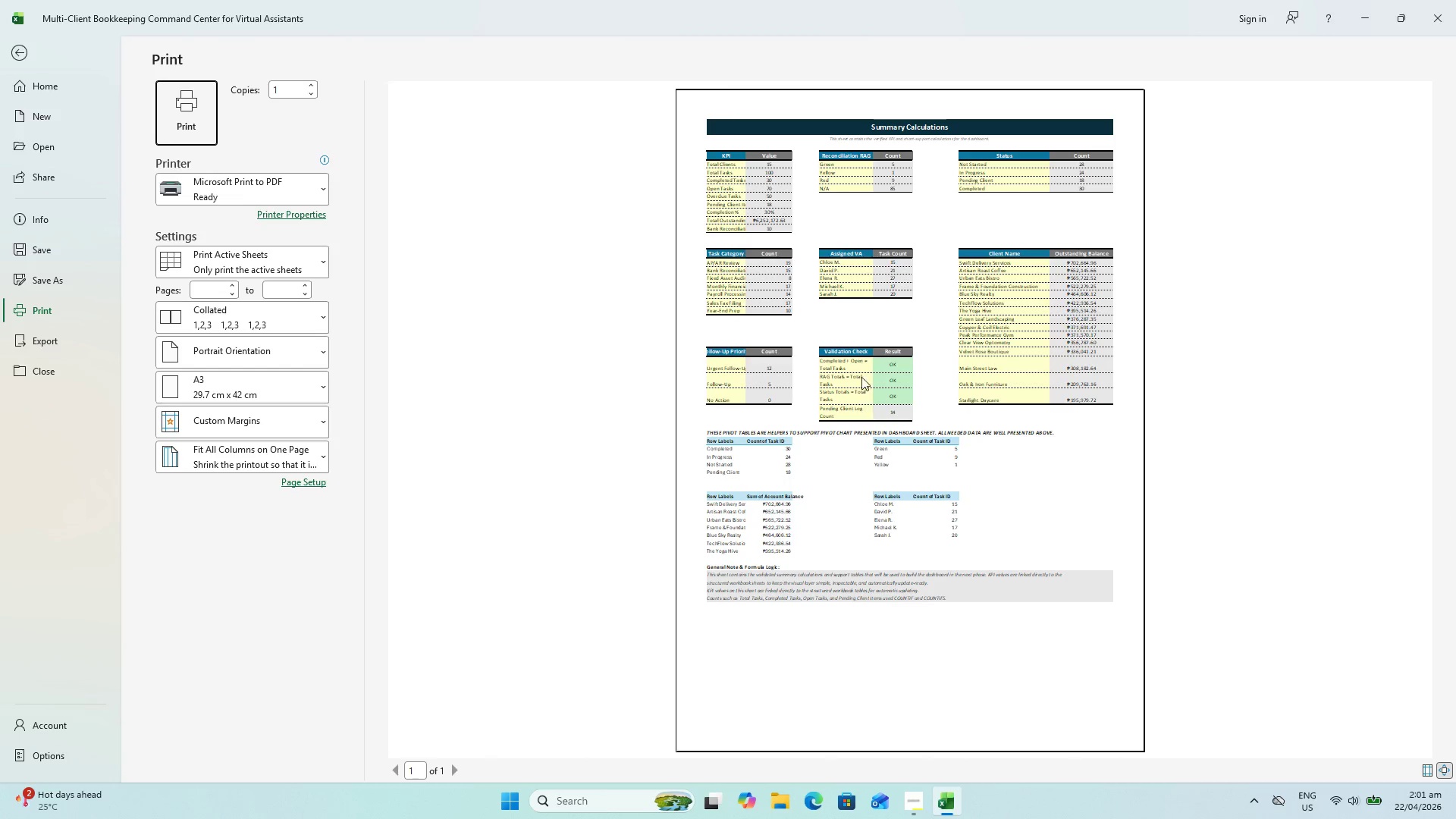 
hold_key(key=ControlLeft, duration=0.95)
scroll: coordinate [874, 336], scroll_direction: up, amount: 1.0
 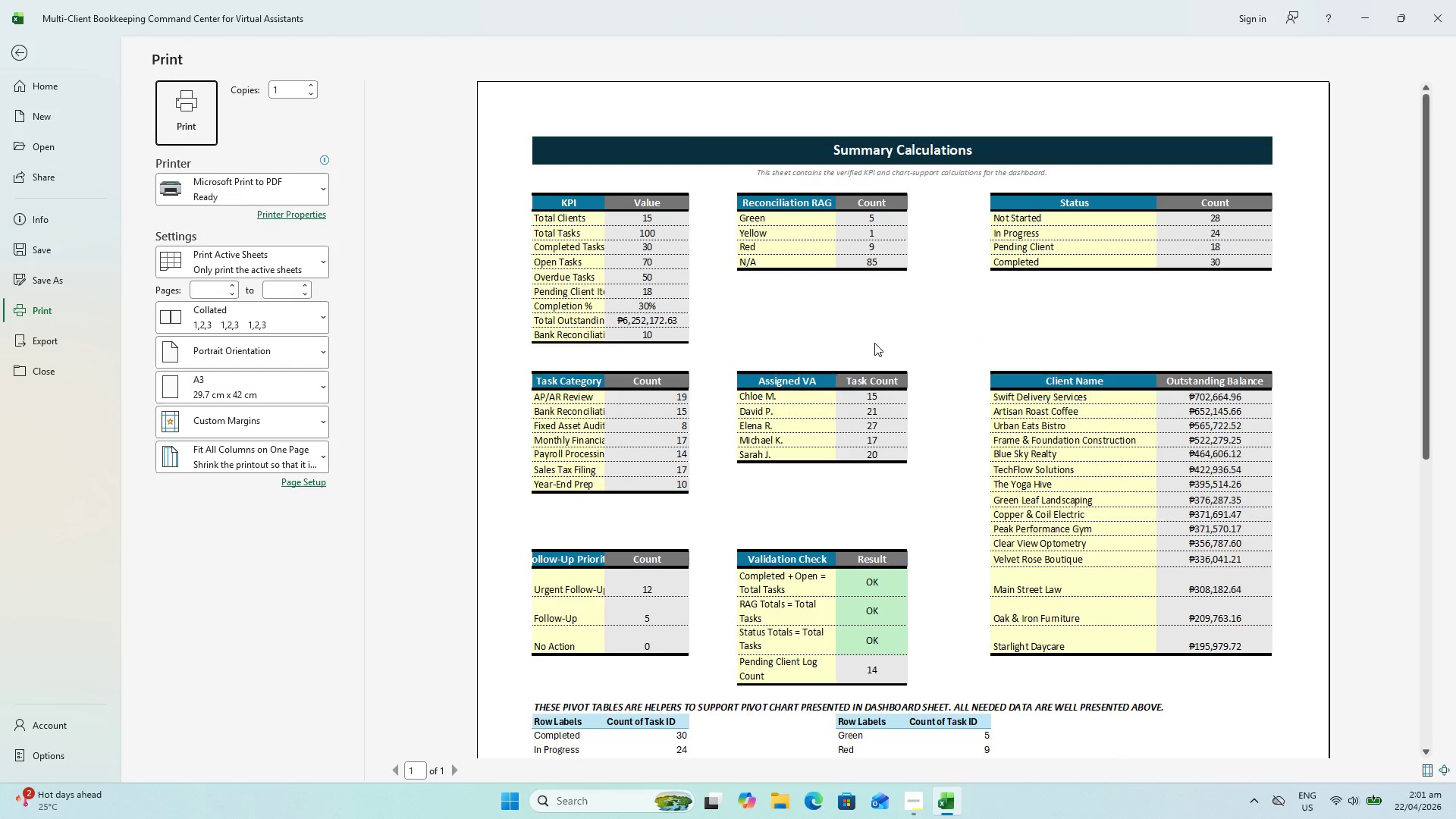 
scroll: coordinate [875, 347], scroll_direction: down, amount: 2.0
 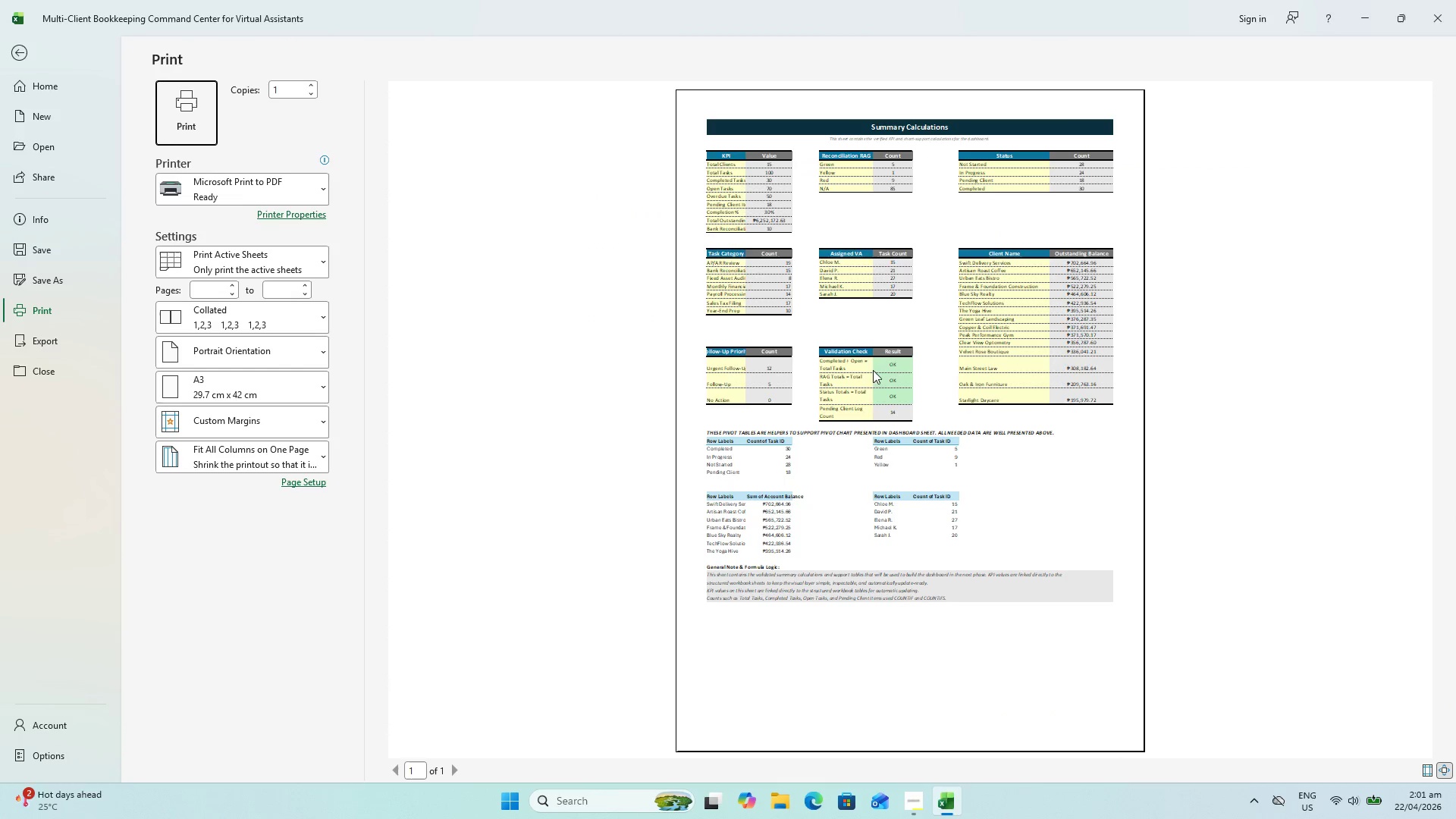 
key(Control+S)
 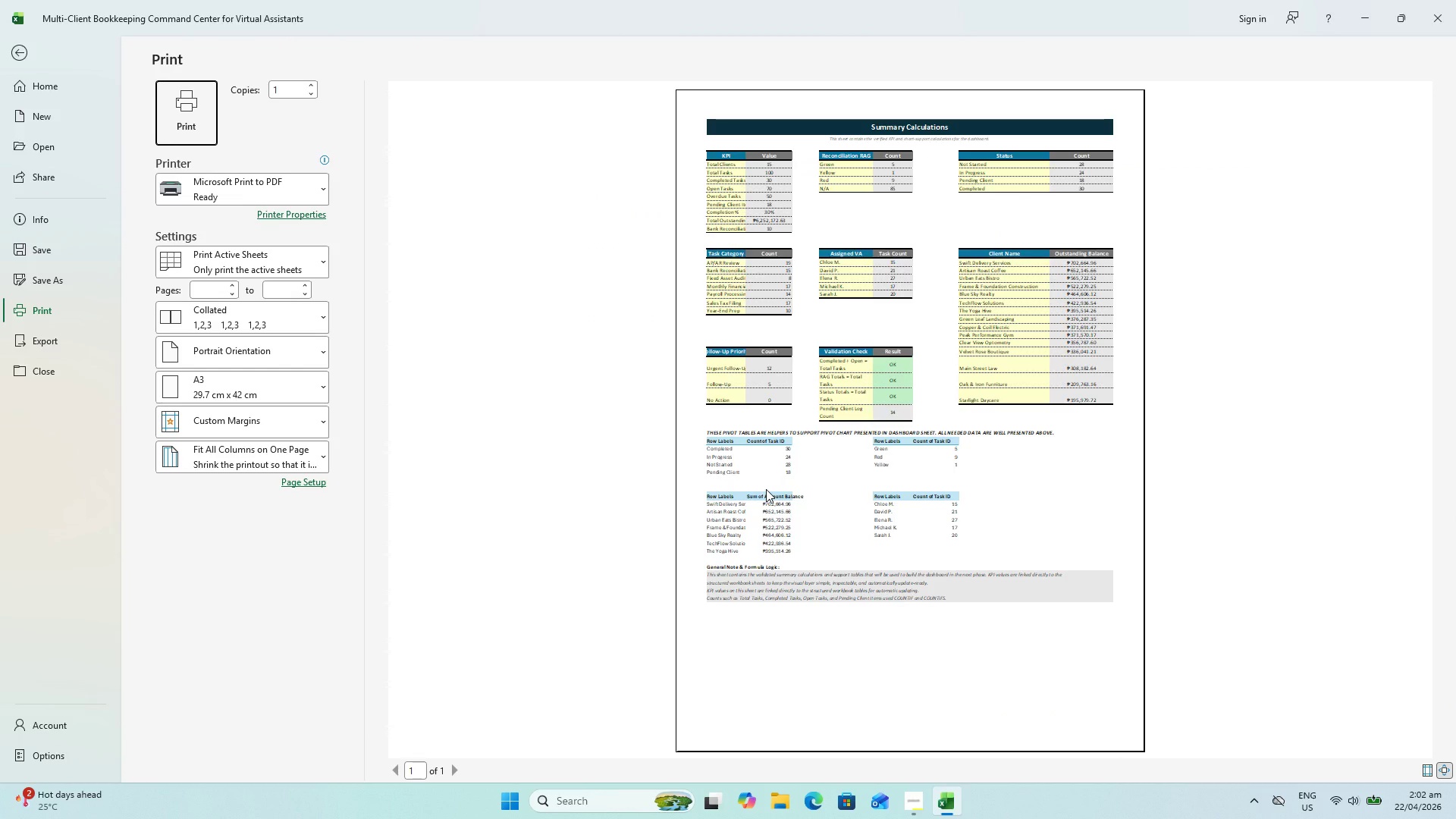 
key(Control+ControlLeft)
 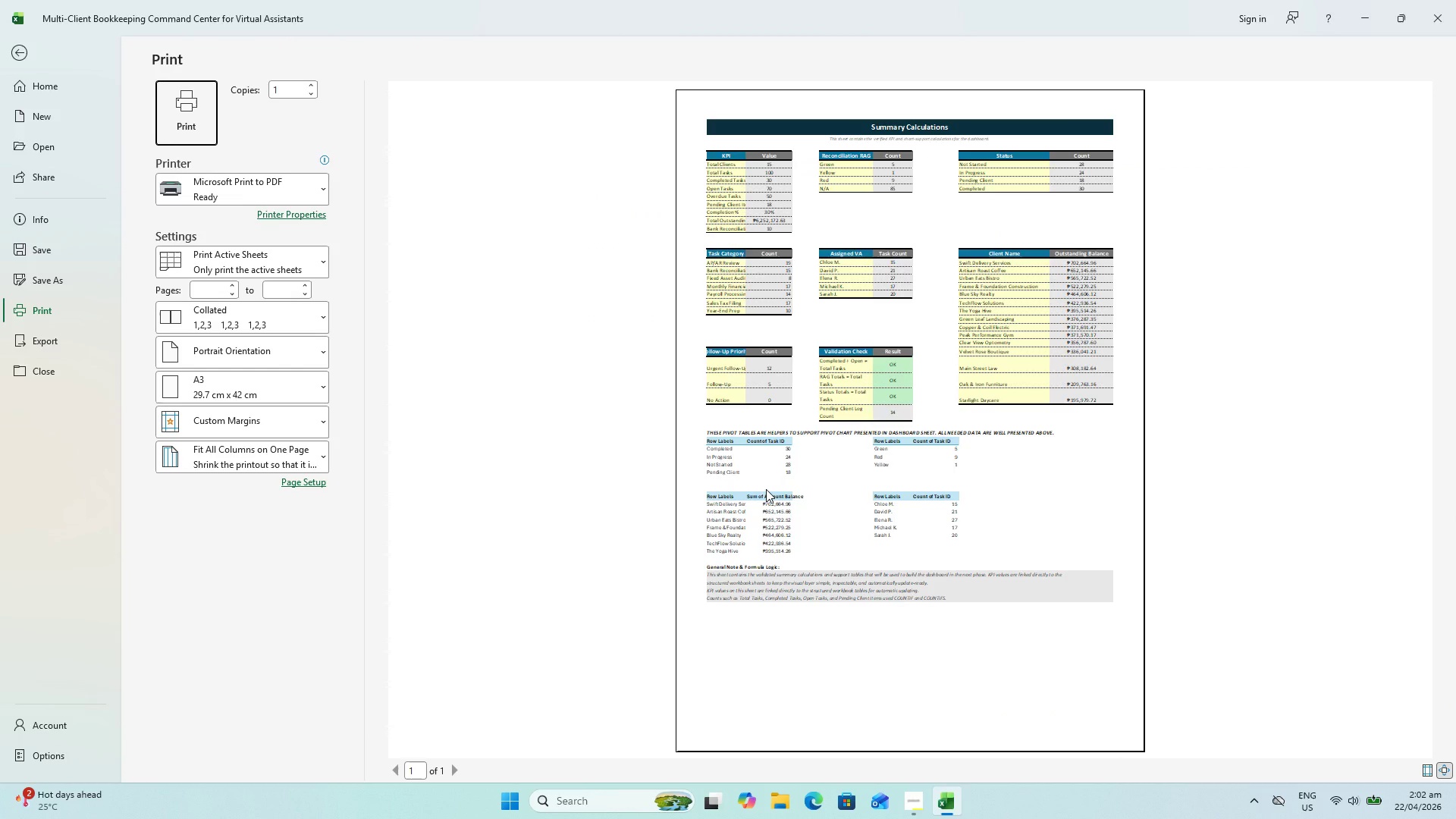 
key(Control+S)
 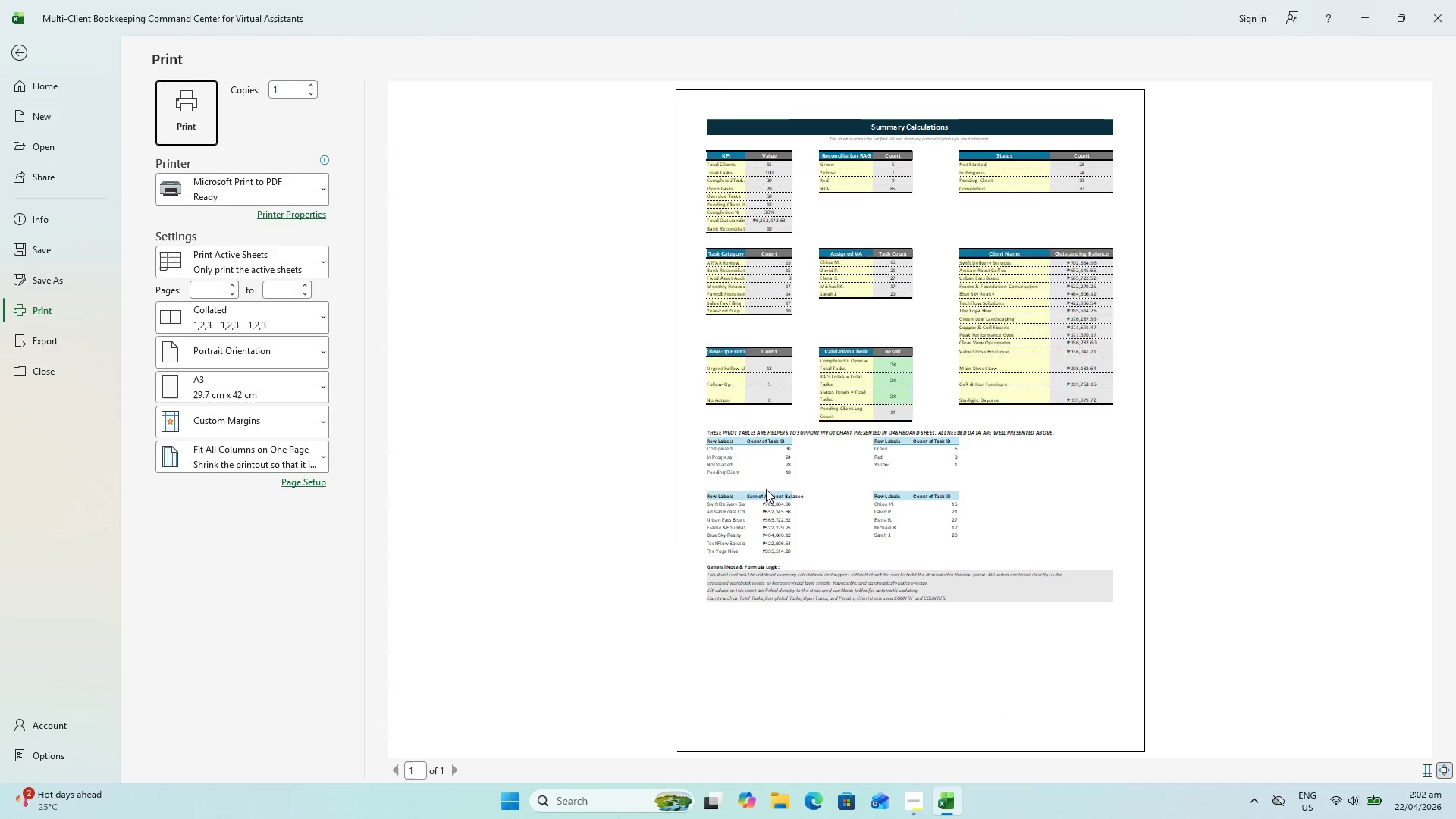 
key(Alt+AltLeft)
 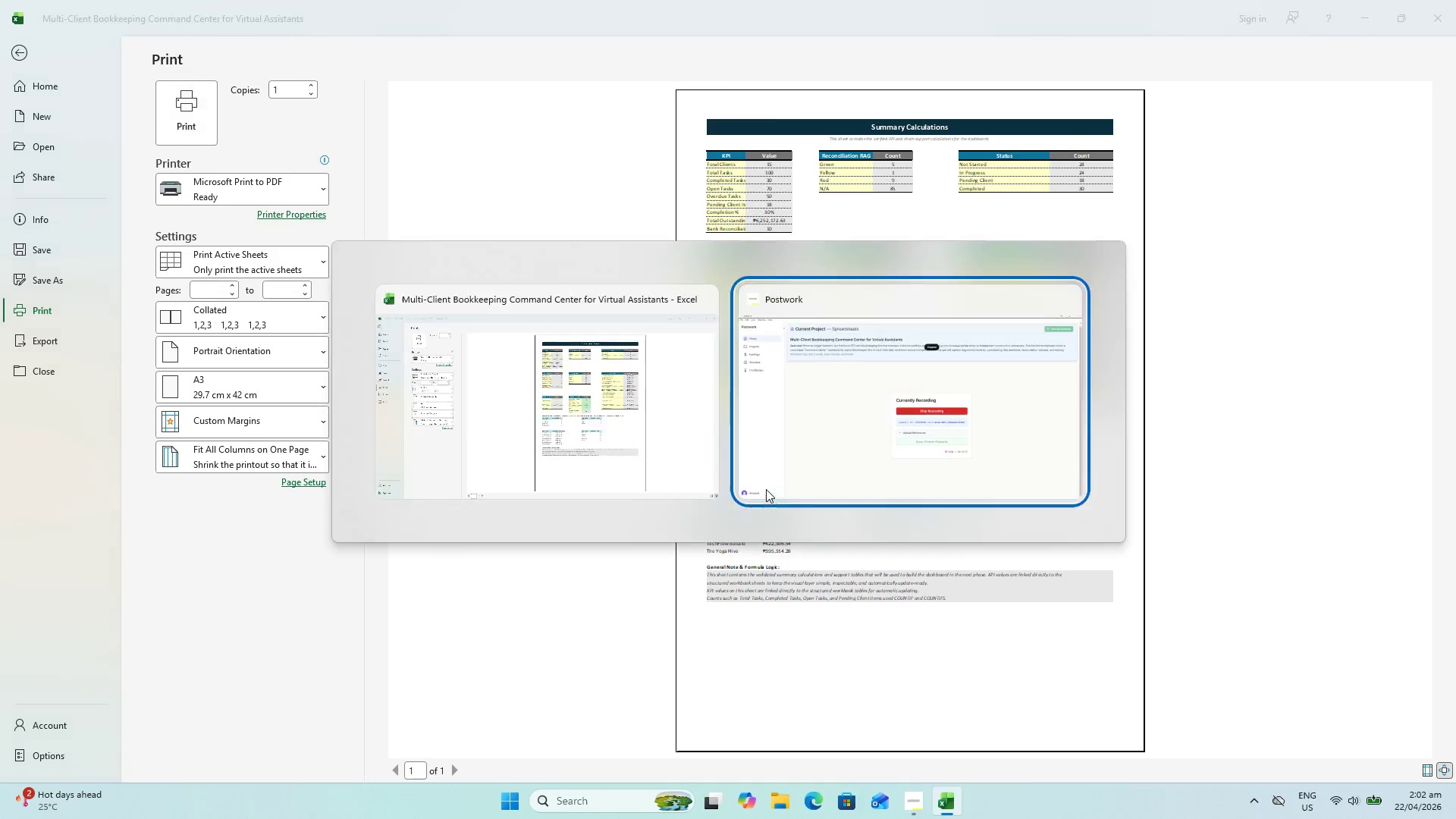 
key(Alt+Tab)